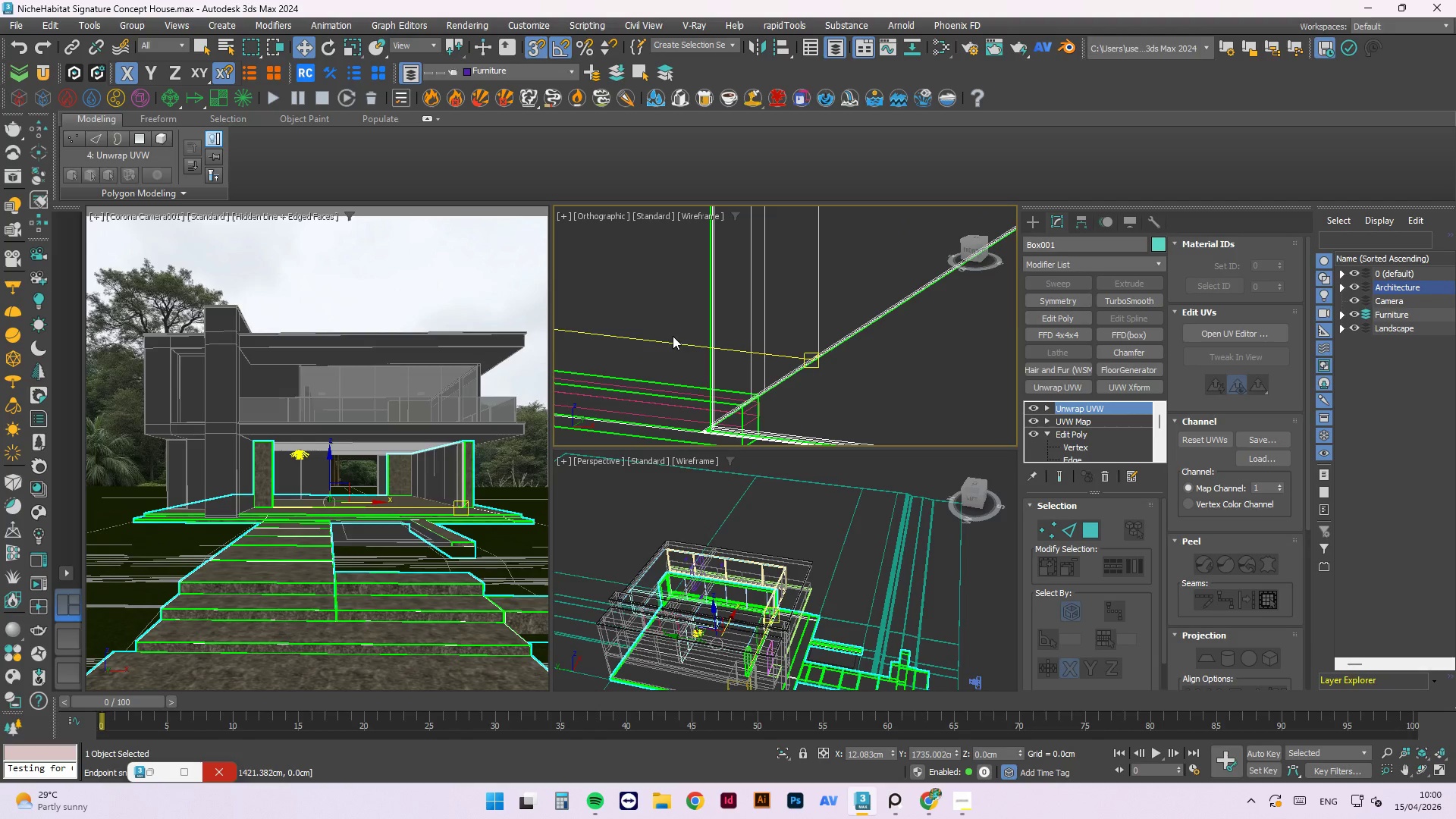 
scroll: coordinate [704, 307], scroll_direction: down, amount: 3.0
 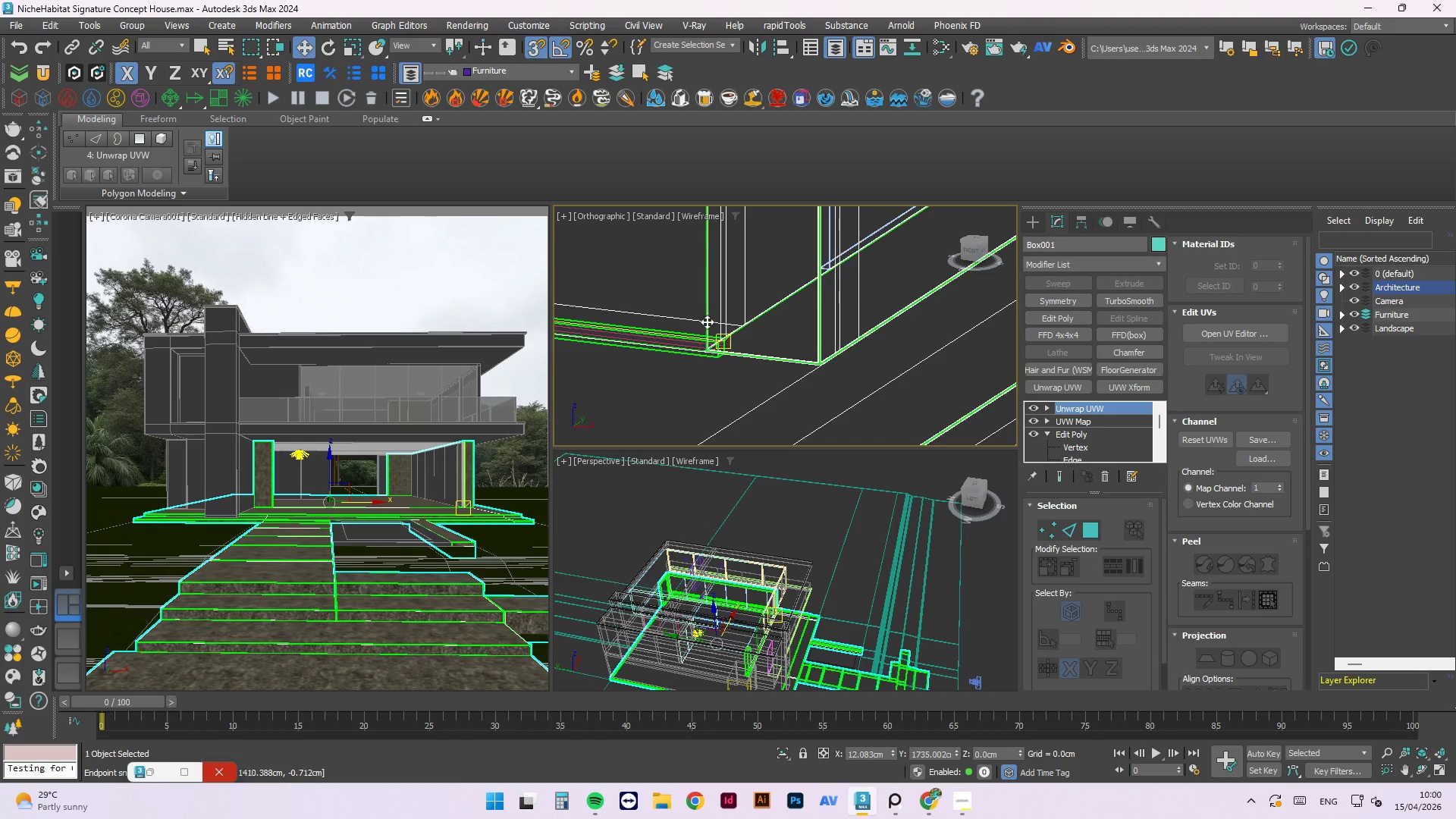 
key(Control+ControlLeft)
 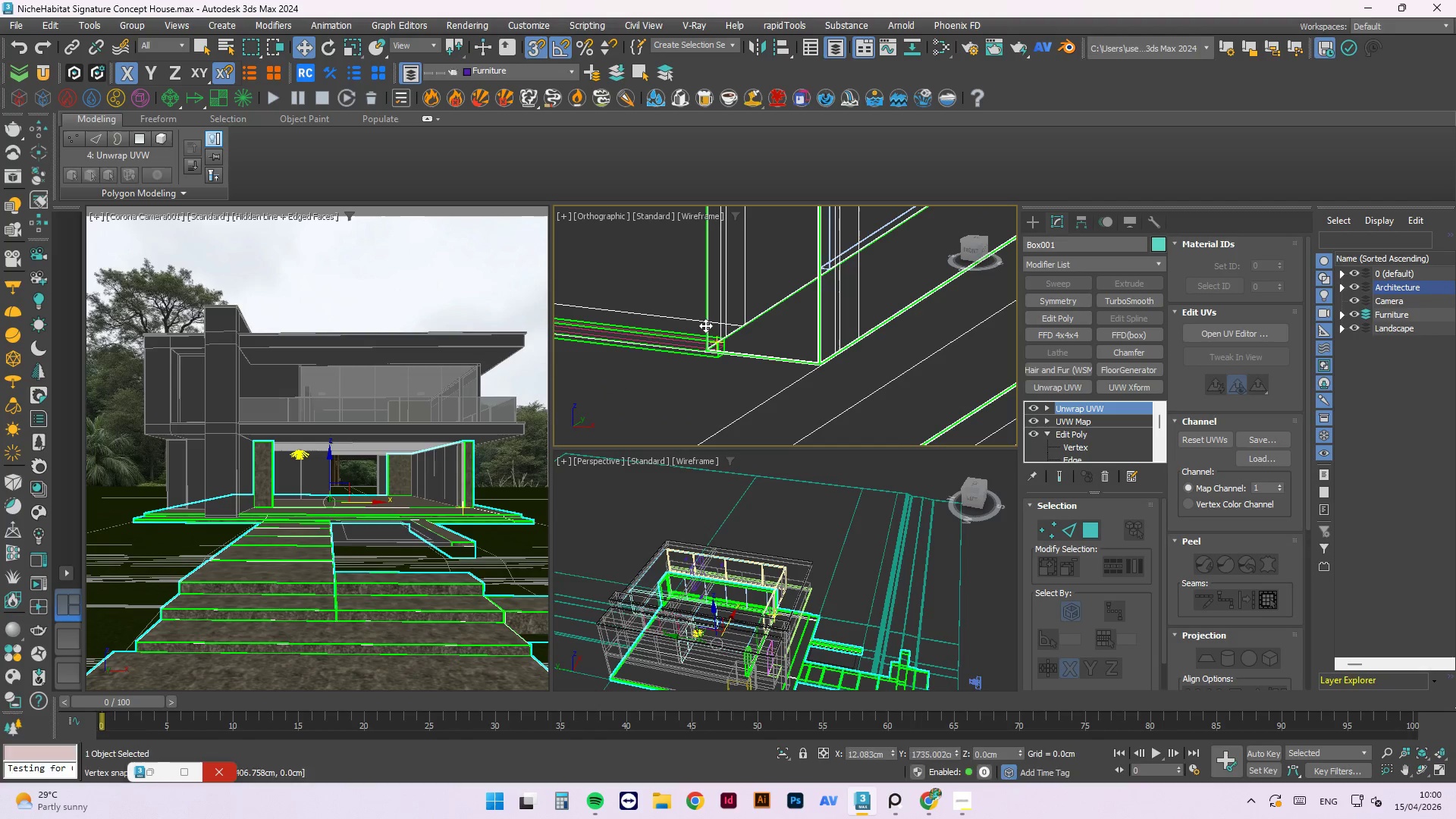 
key(Control+S)
 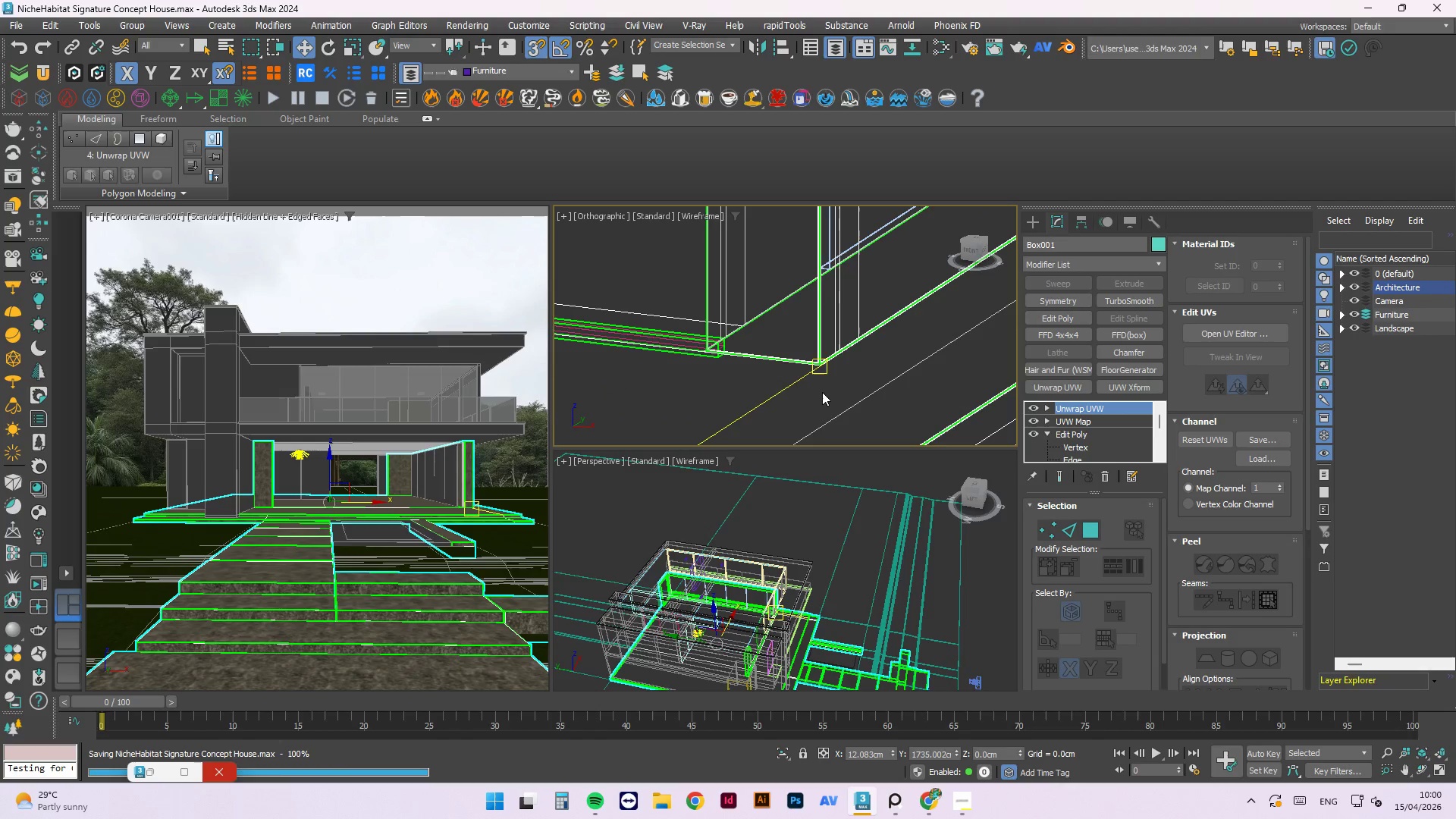 
left_click([866, 400])
 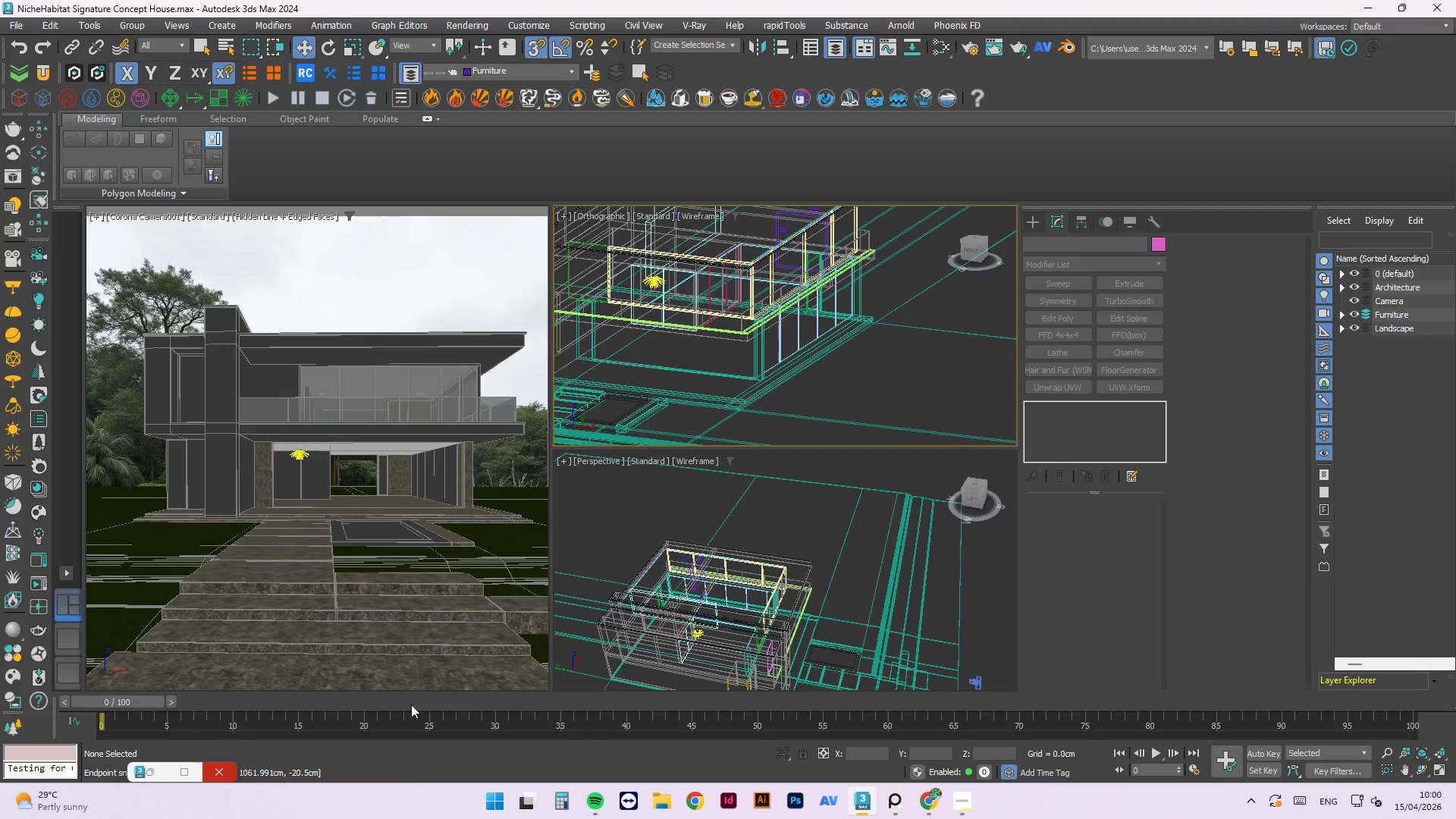 
scroll: coordinate [717, 479], scroll_direction: down, amount: 11.0
 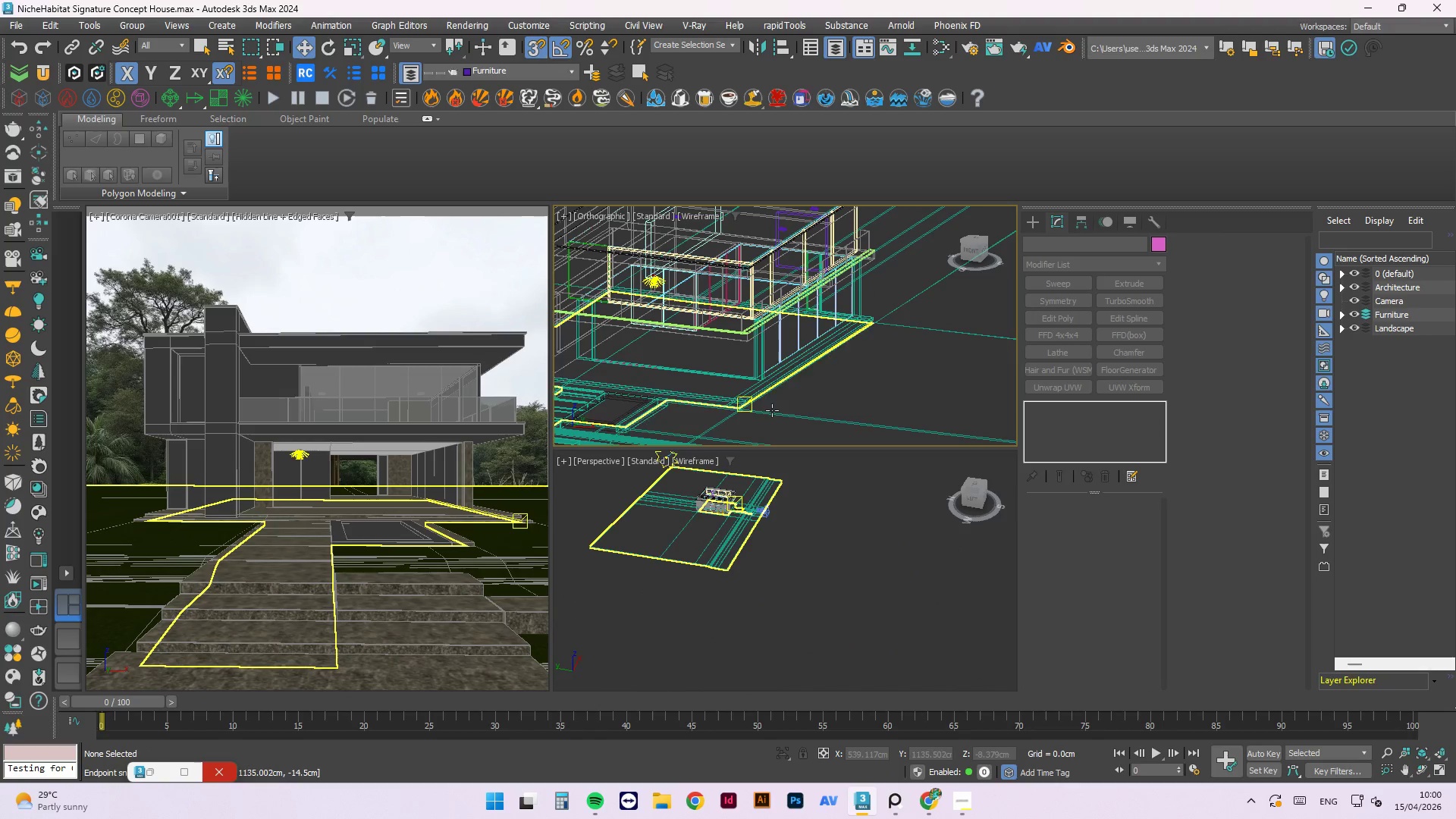 
left_click([873, 376])
 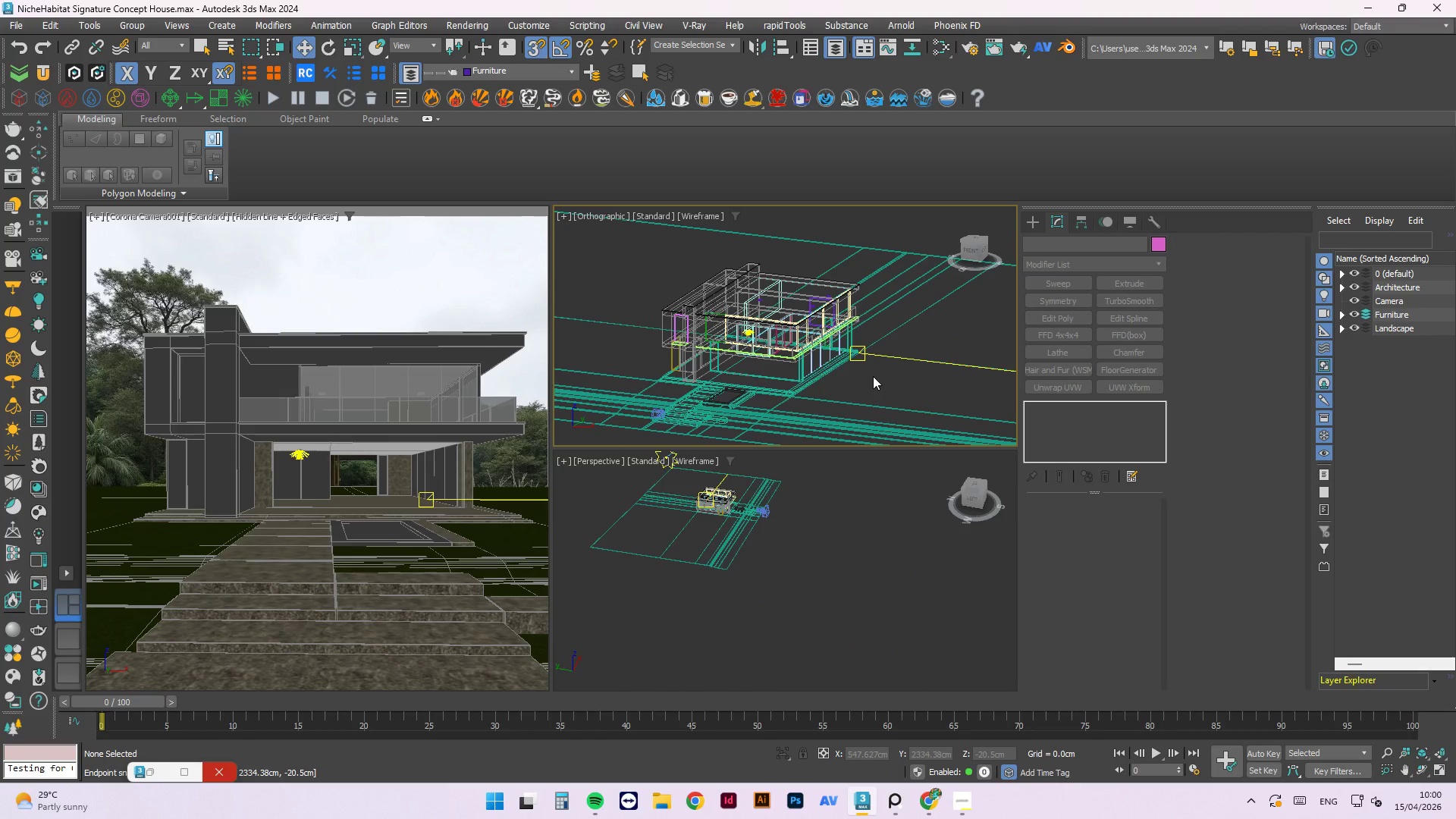 
scroll: coordinate [843, 383], scroll_direction: down, amount: 2.0
 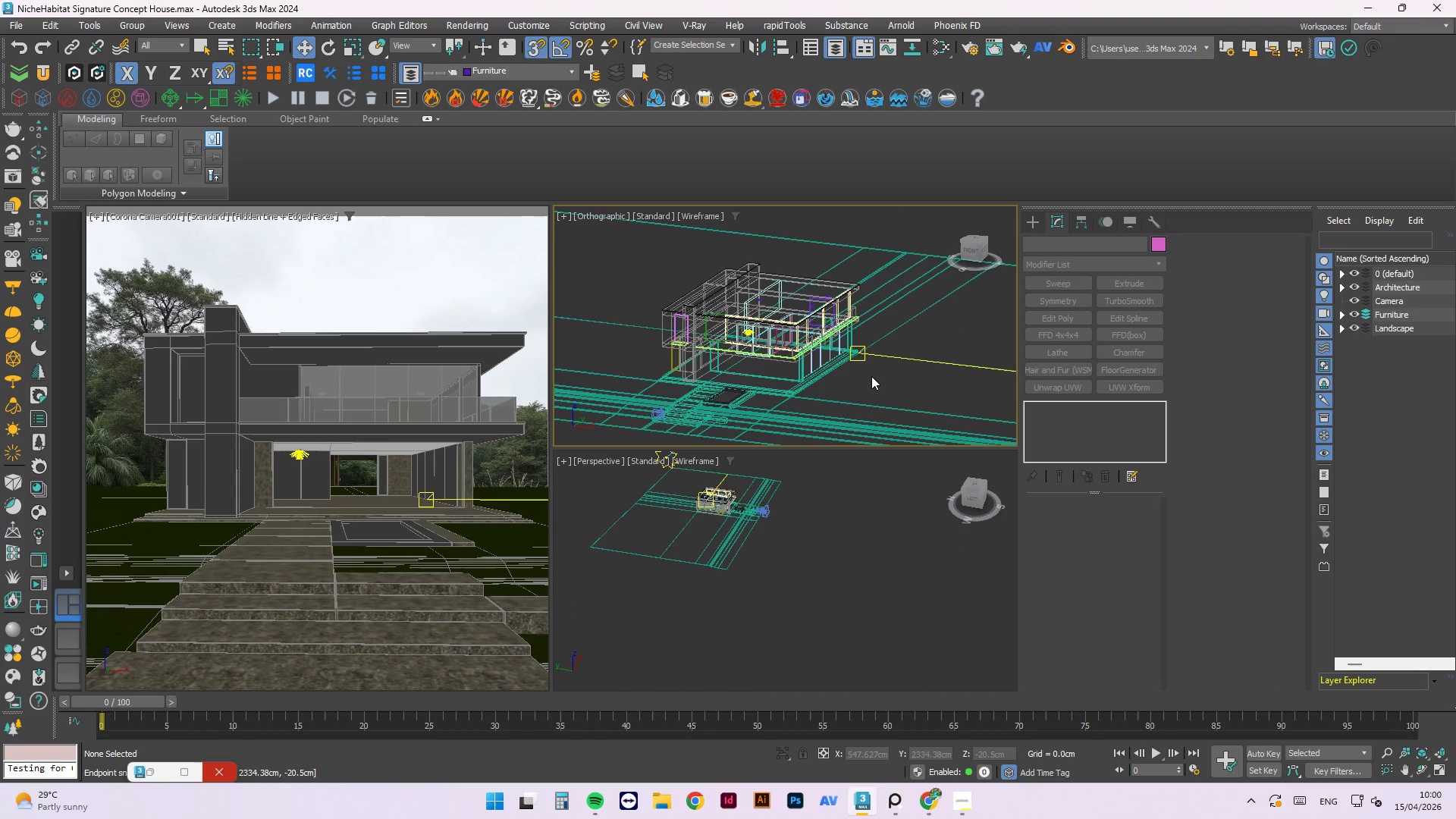 
key(F3)
 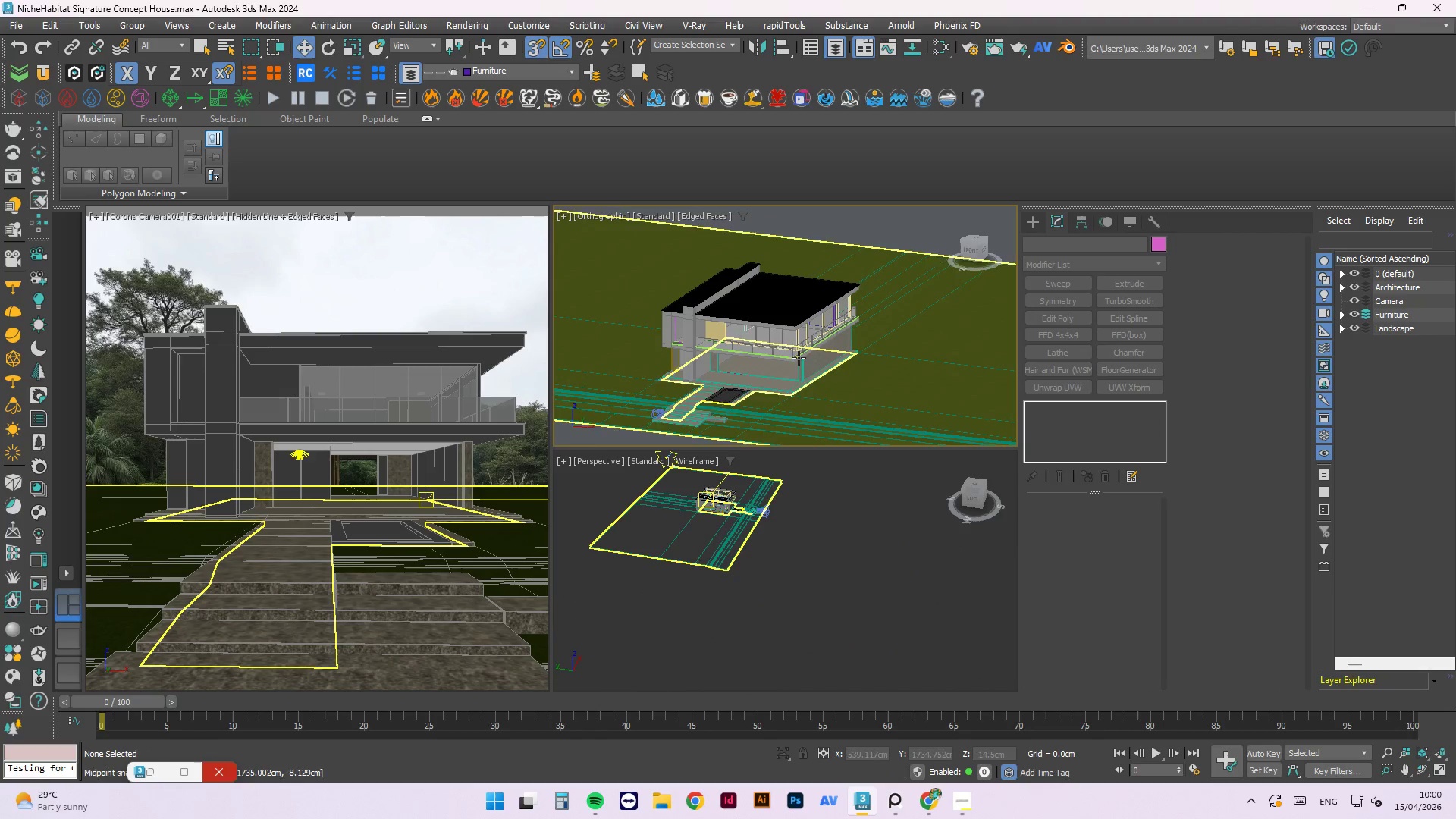 
hold_key(key=AltLeft, duration=0.75)
 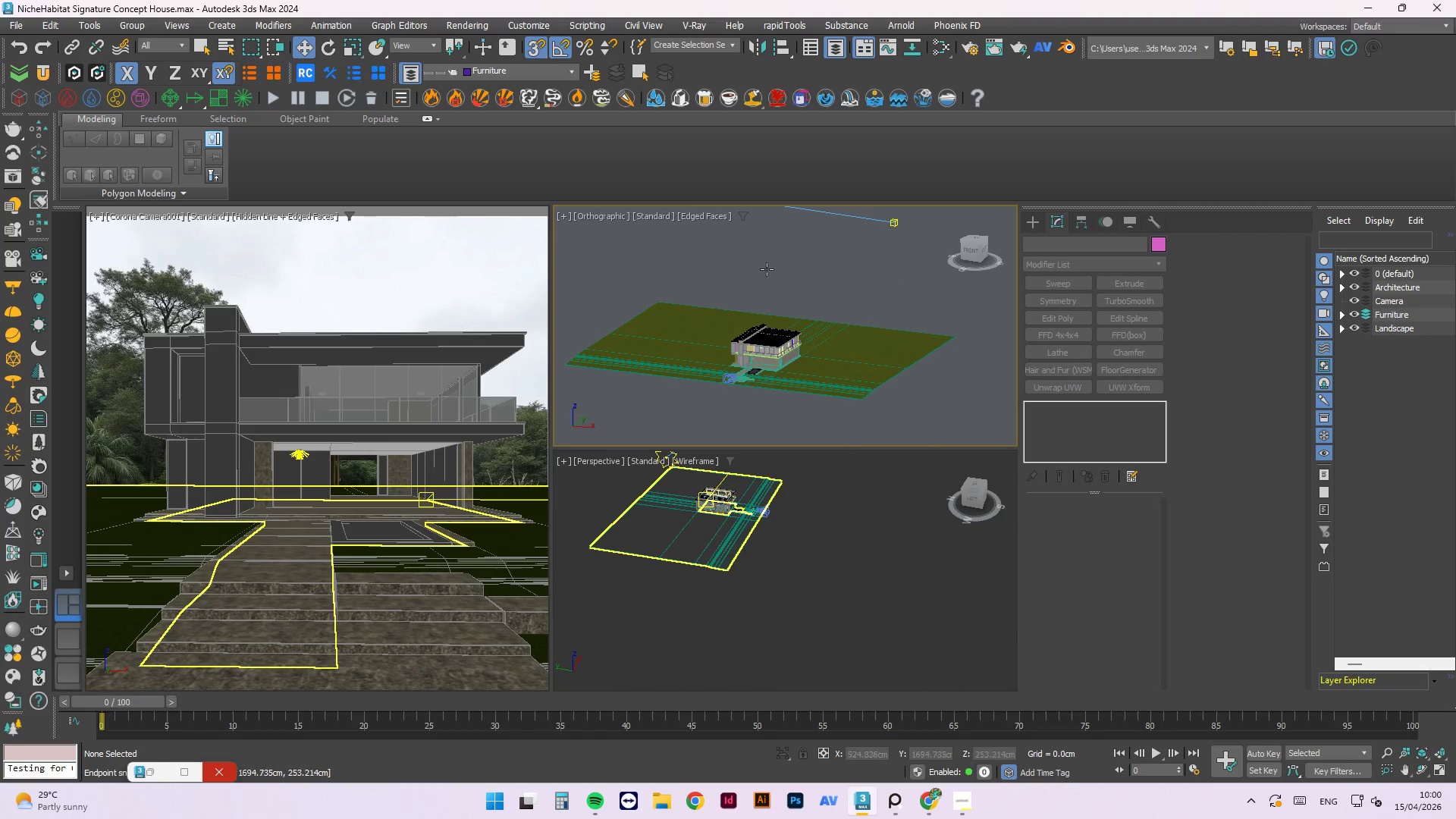 
scroll: coordinate [769, 358], scroll_direction: down, amount: 3.0
 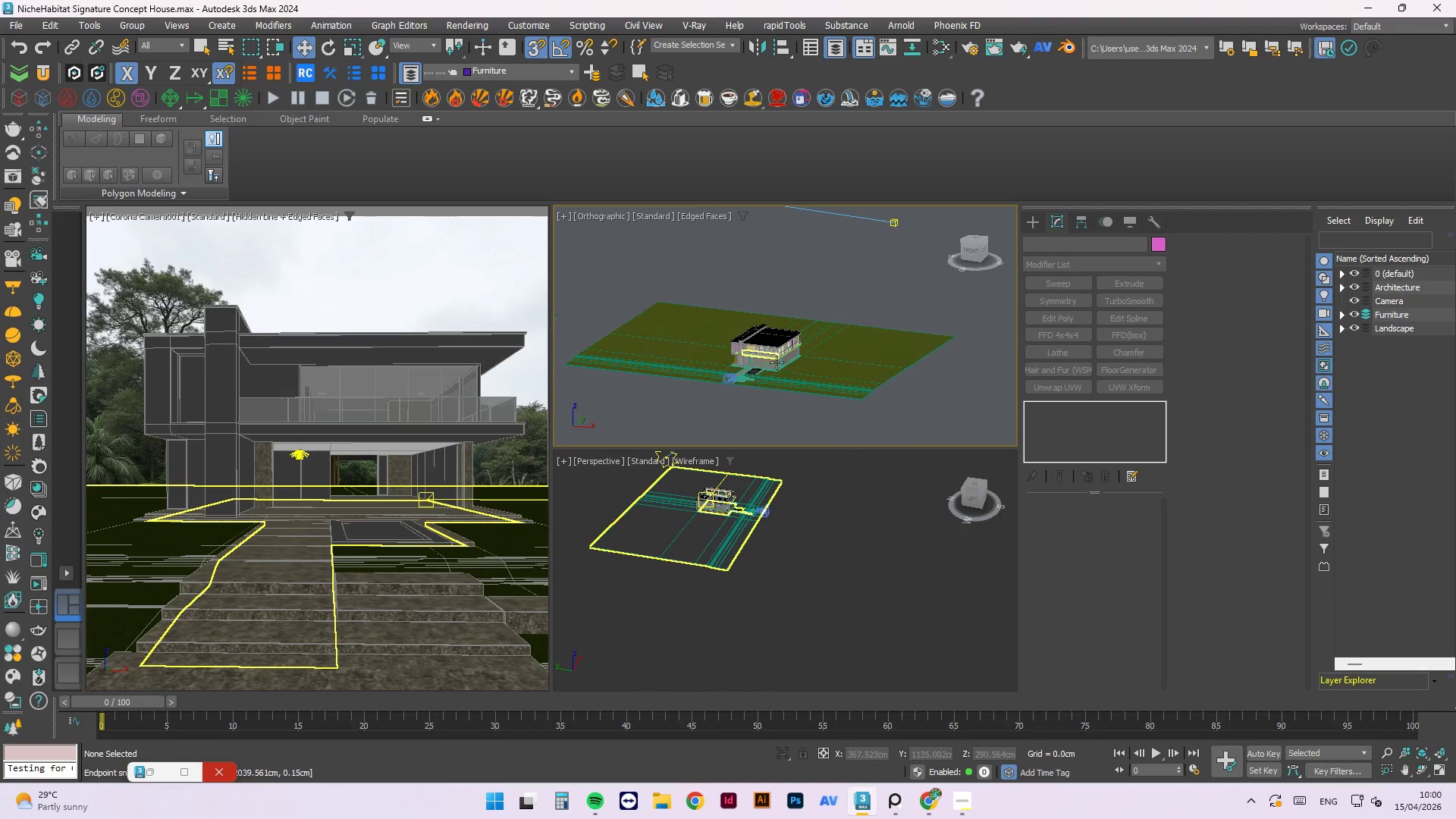 
hold_key(key=AltLeft, duration=0.7)
 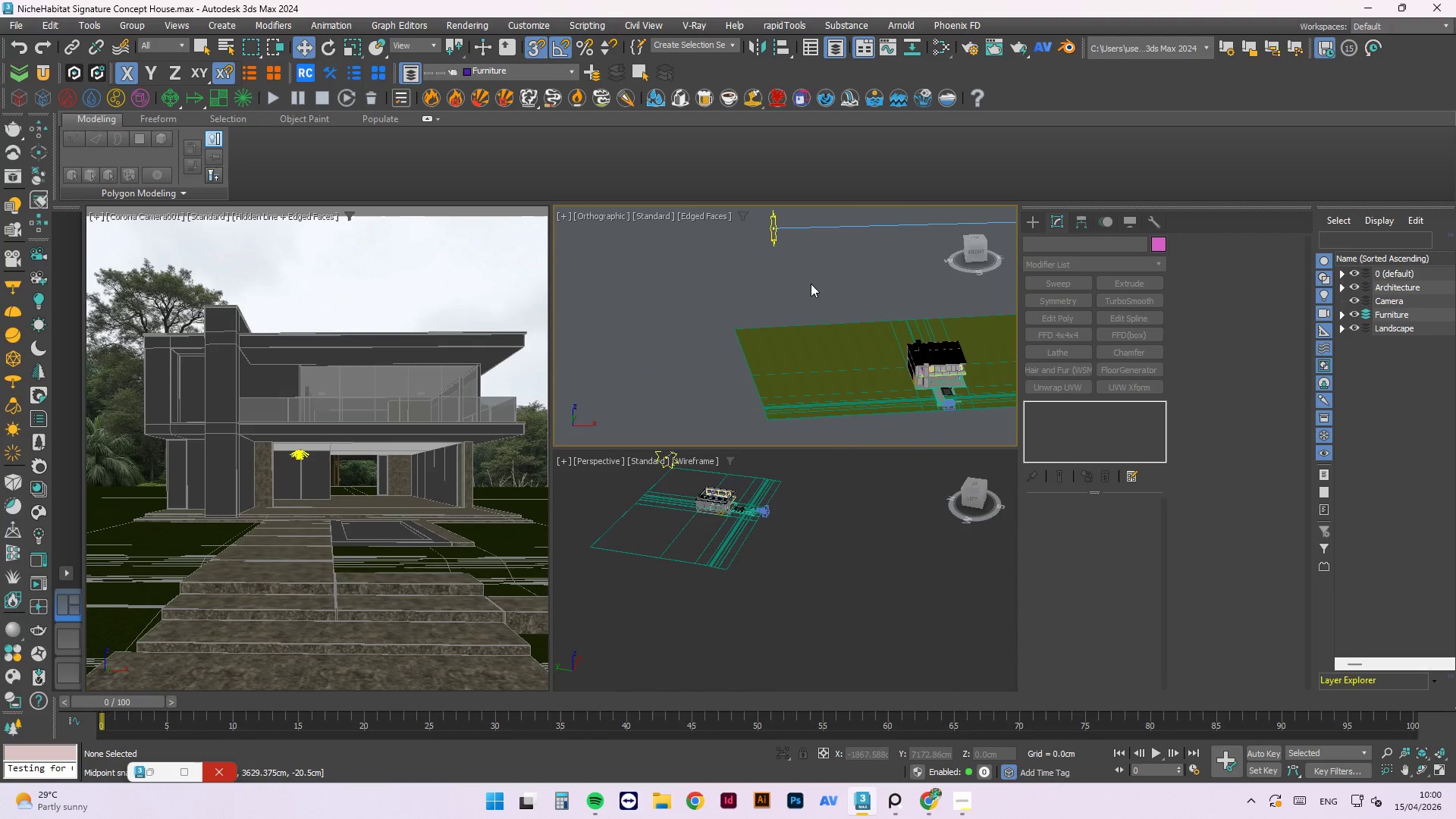 
key(P)
 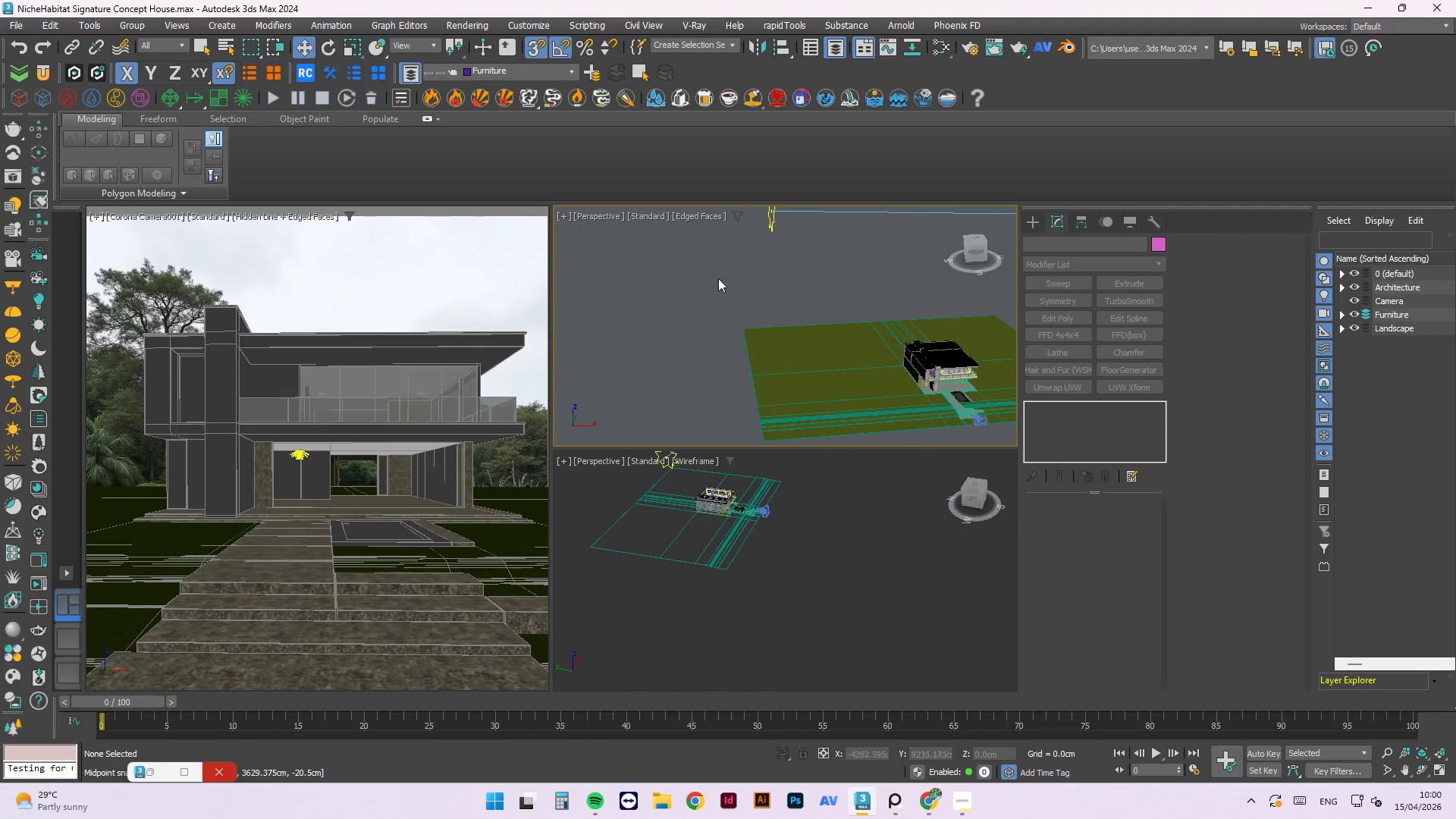 
scroll: coordinate [771, 366], scroll_direction: up, amount: 6.0
 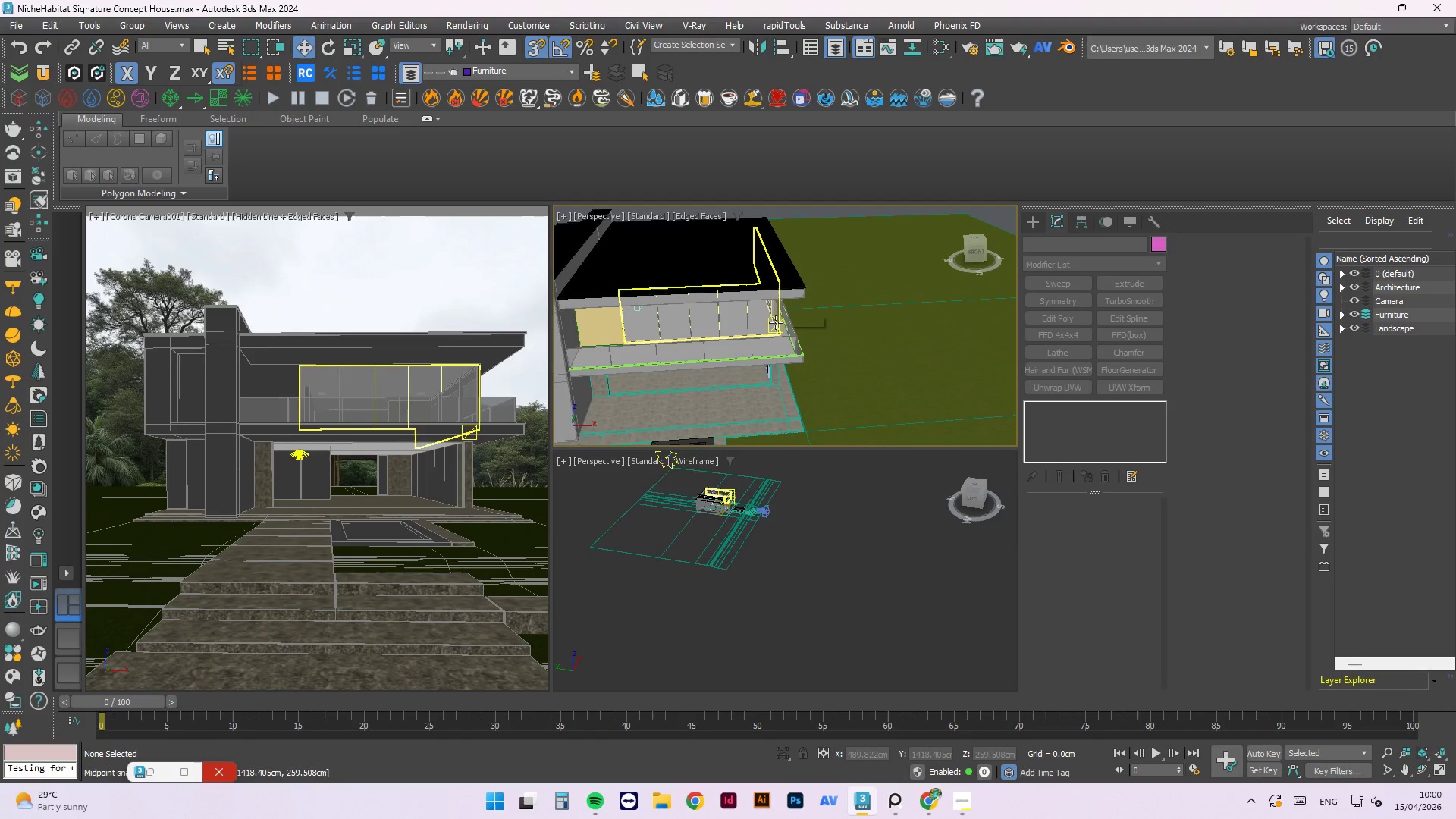 
scroll: coordinate [781, 314], scroll_direction: down, amount: 2.0
 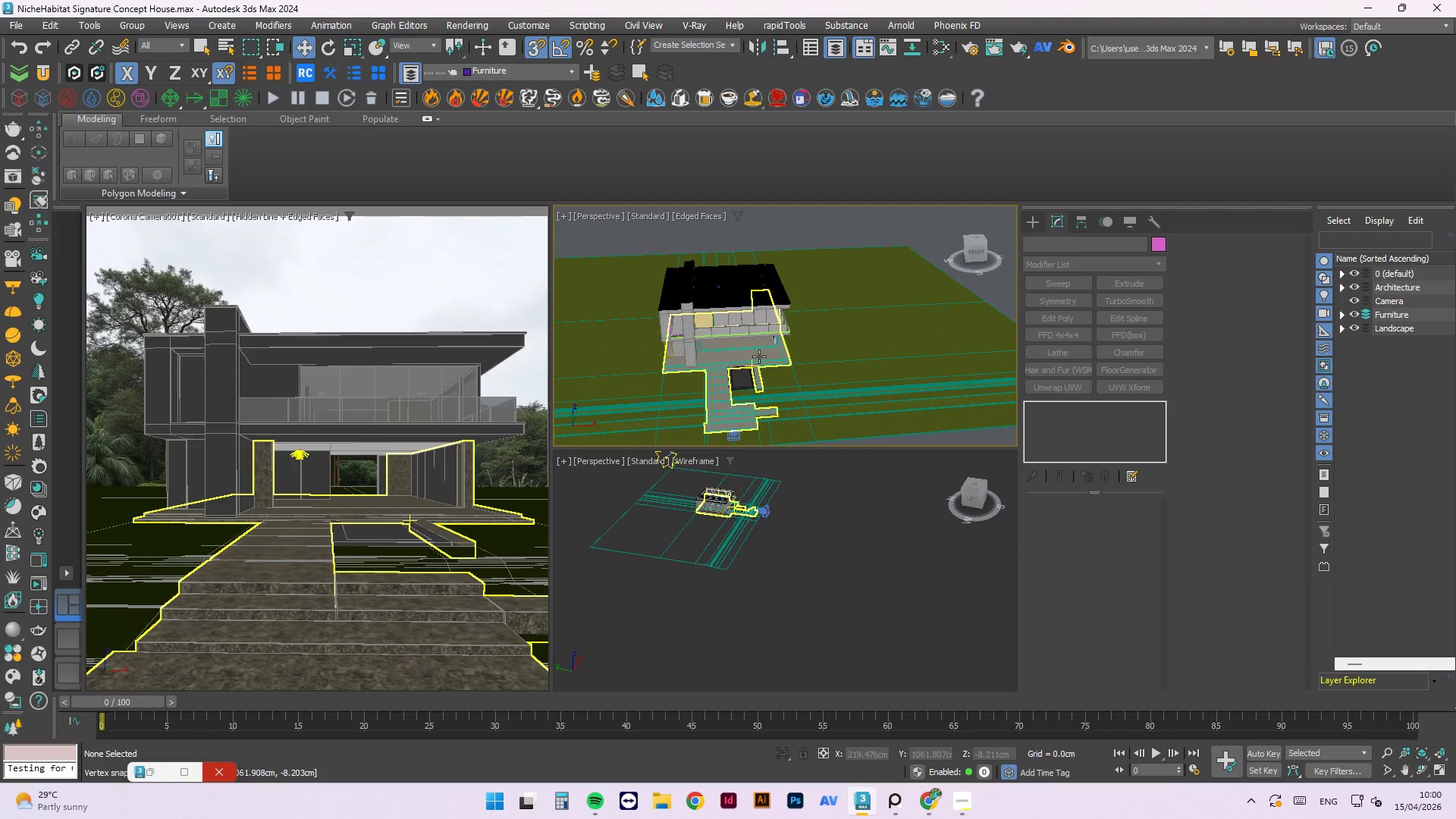 
hold_key(key=AltLeft, duration=1.5)
 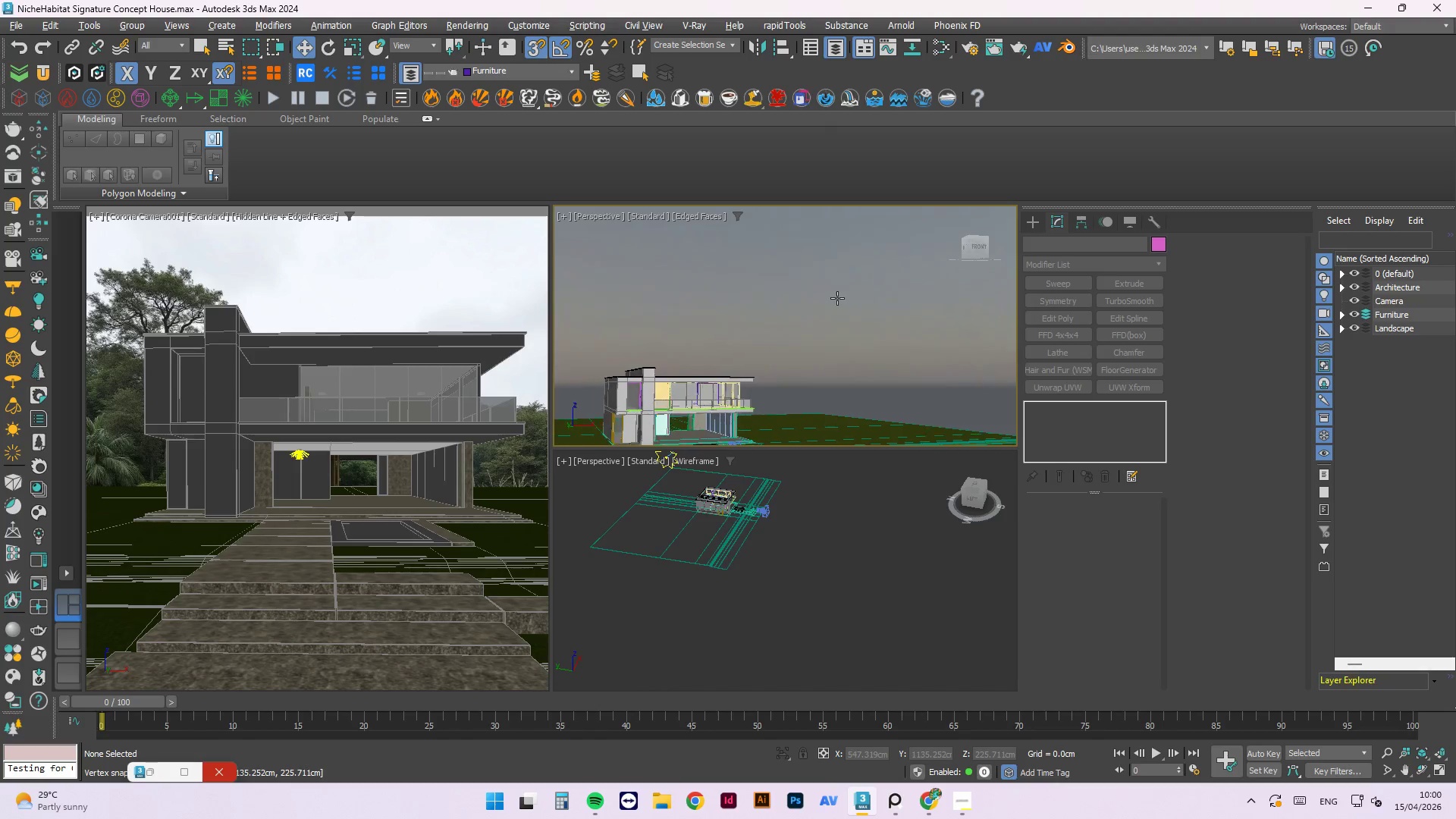 
hold_key(key=AltLeft, duration=1.25)
 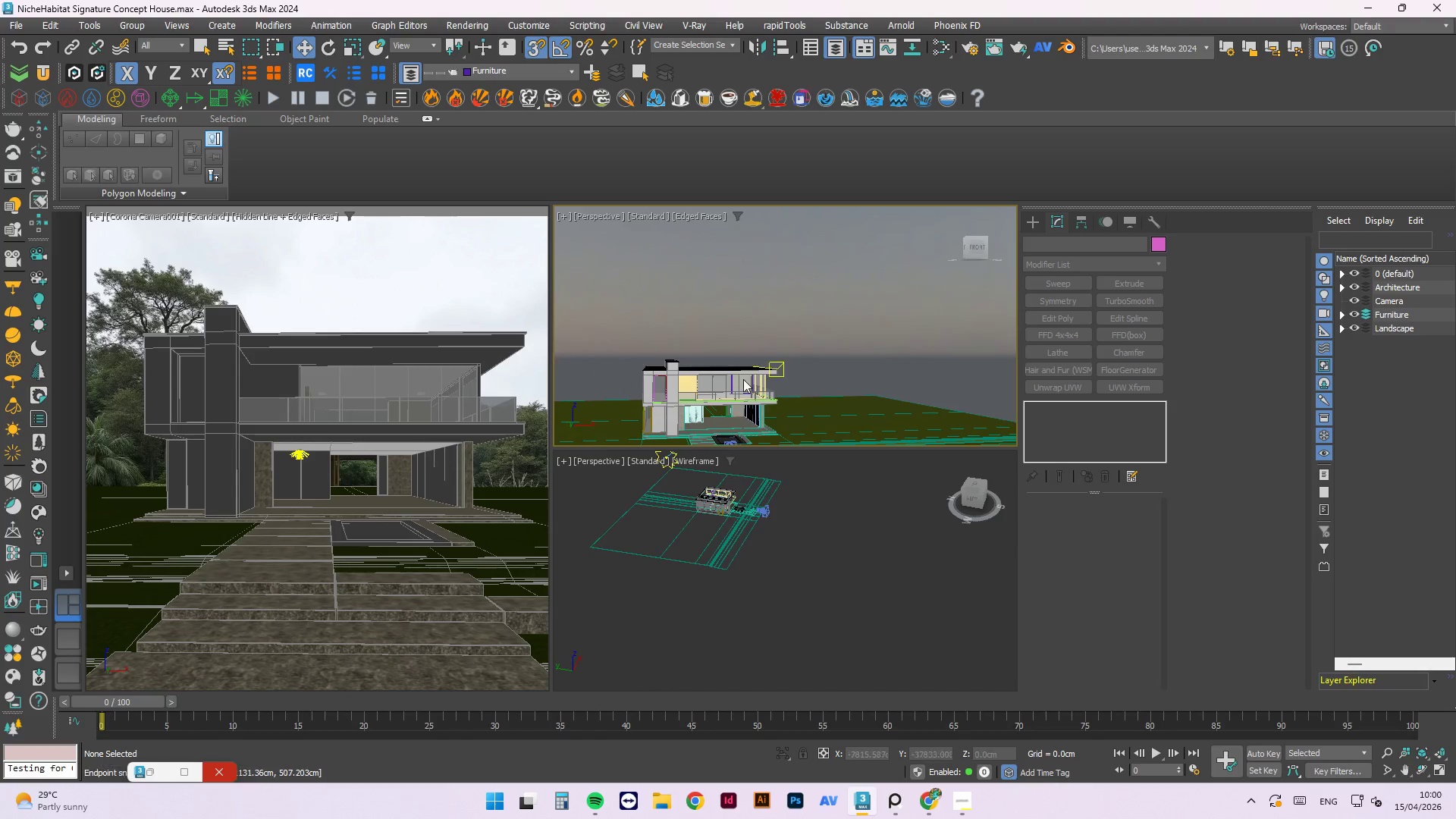 
scroll: coordinate [654, 384], scroll_direction: up, amount: 5.0
 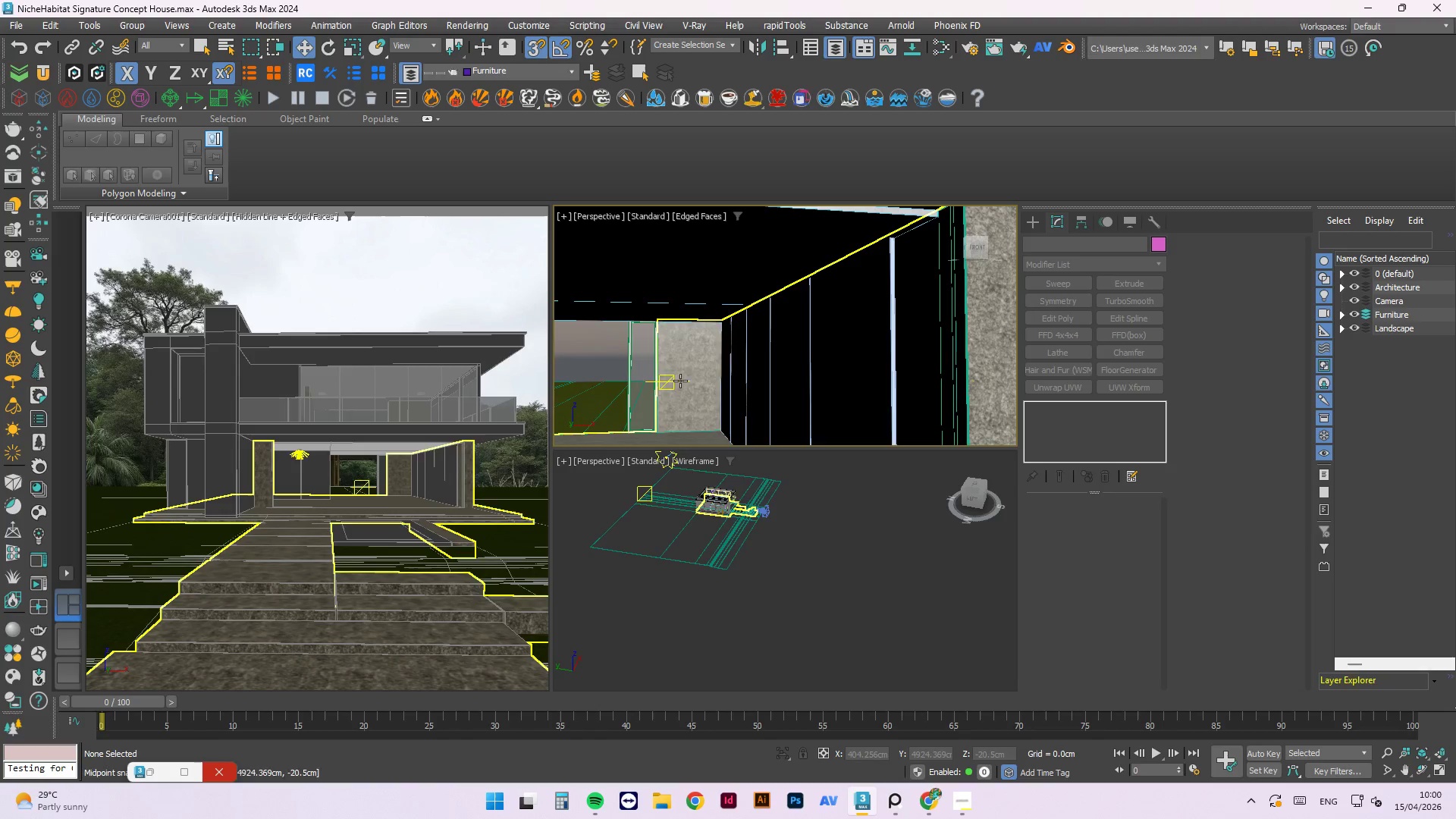 
left_click([760, 345])
 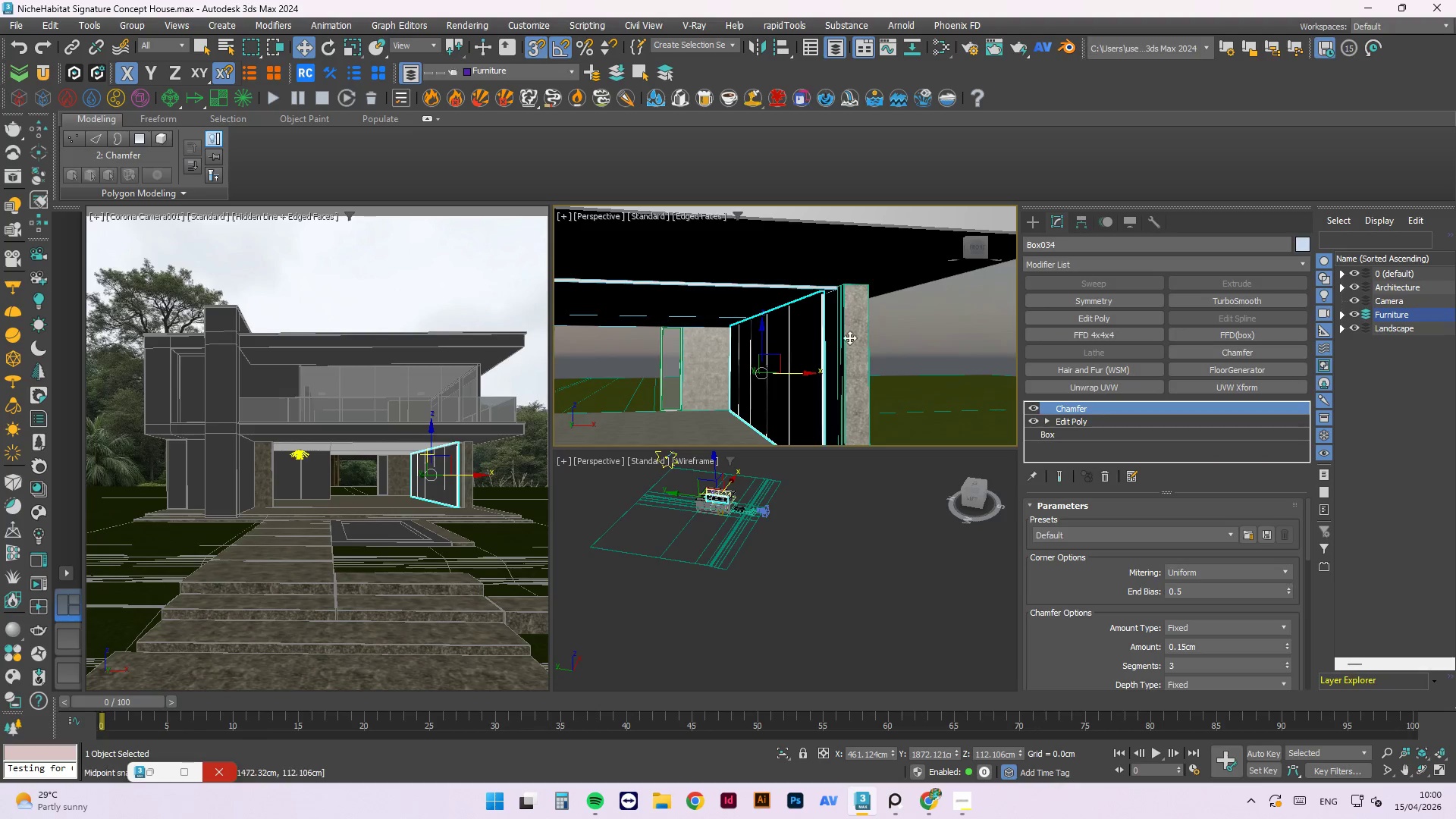 
scroll: coordinate [897, 338], scroll_direction: down, amount: 3.0
 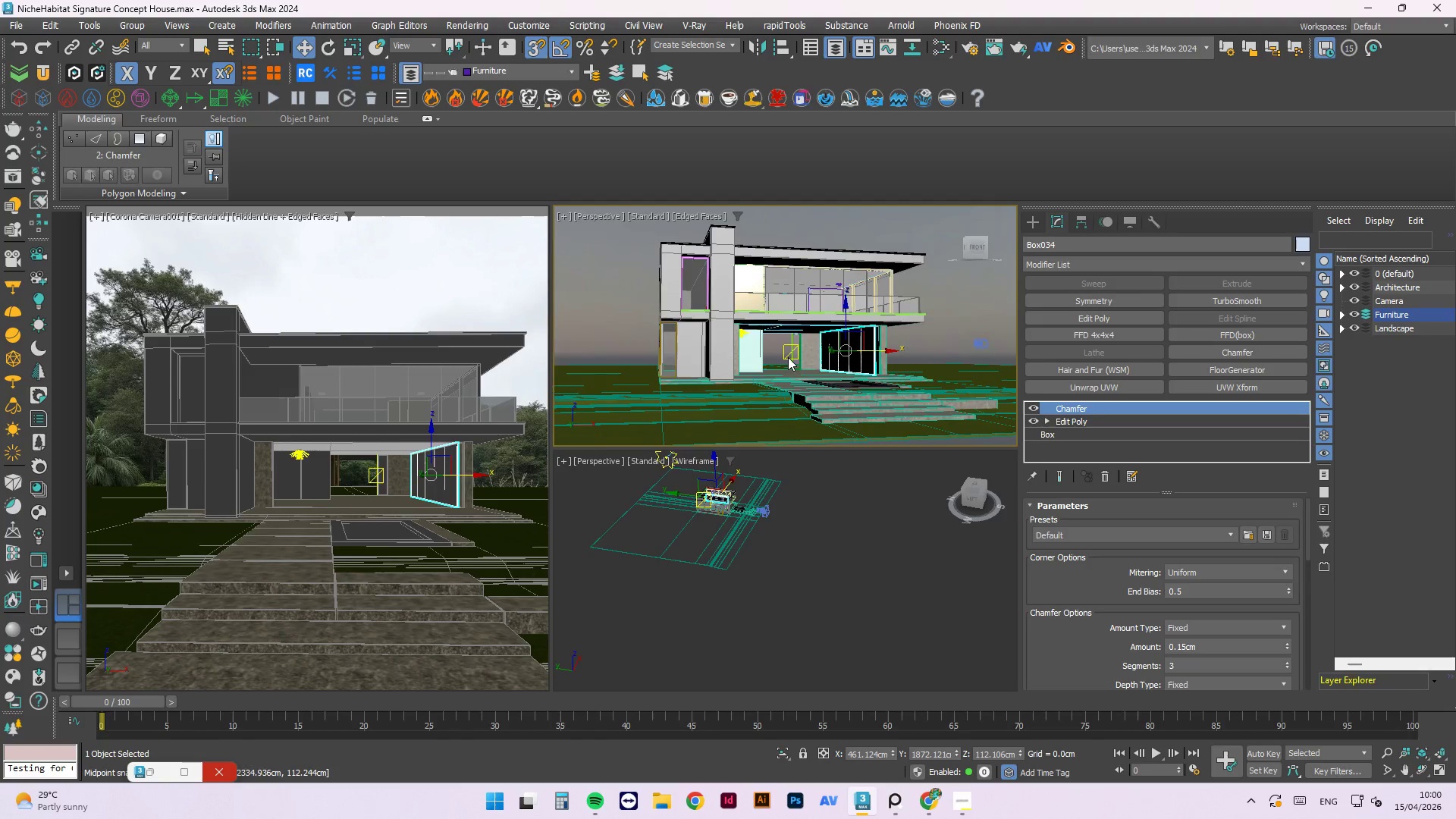 
hold_key(key=ControlLeft, duration=0.72)
 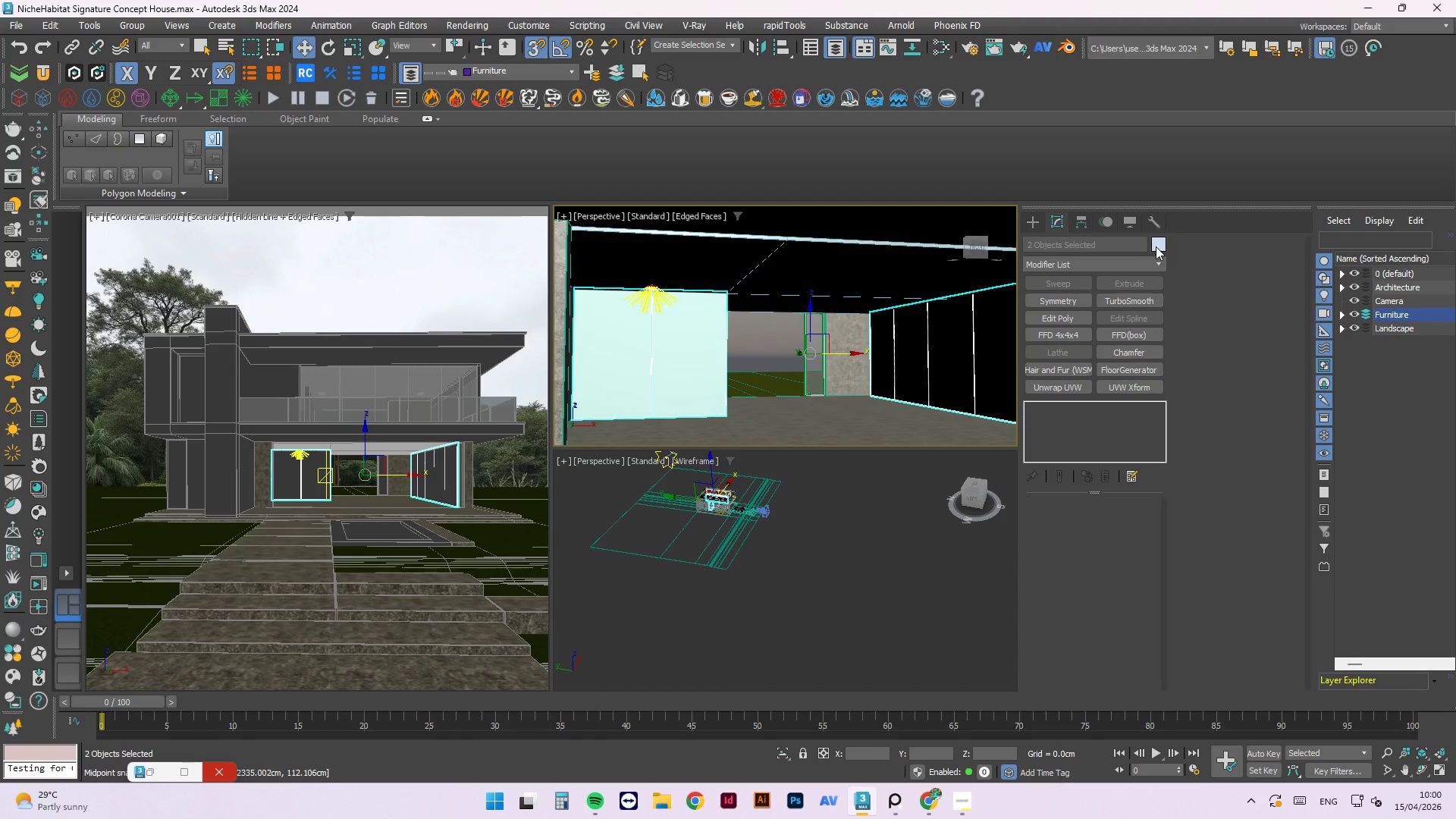 
scroll: coordinate [780, 347], scroll_direction: up, amount: 2.0
 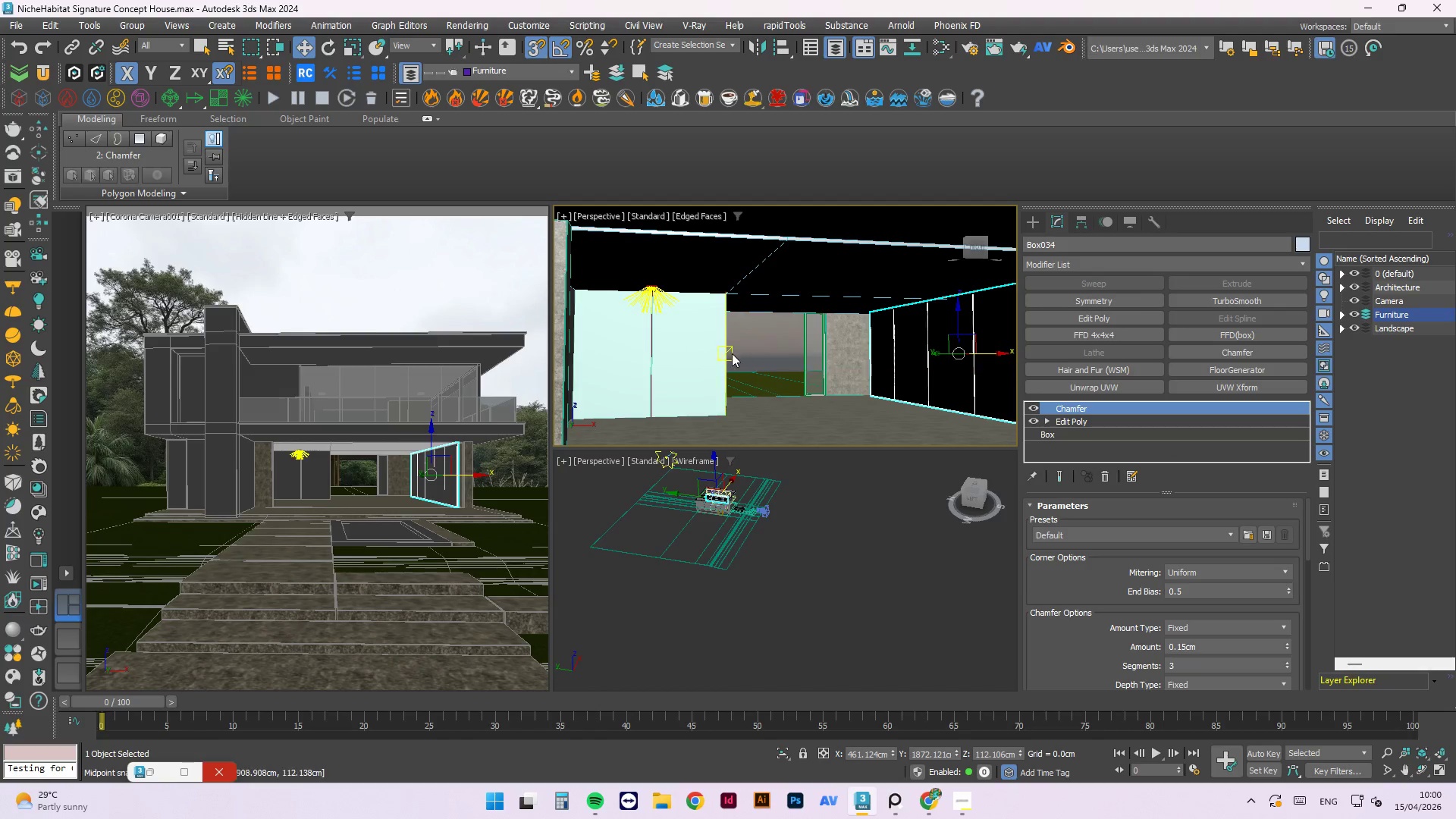 
left_click([717, 357])
 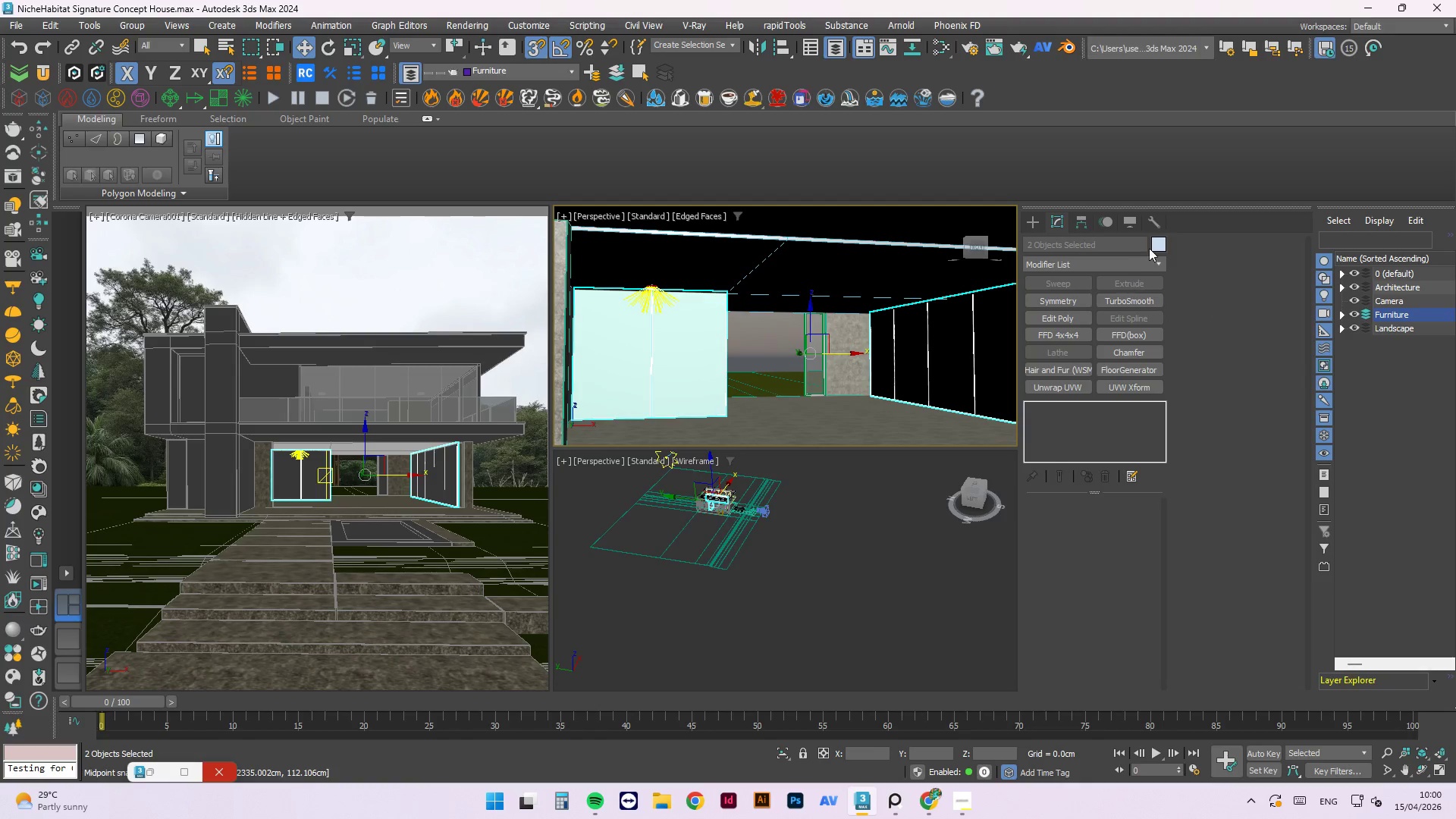 
left_click([1161, 243])
 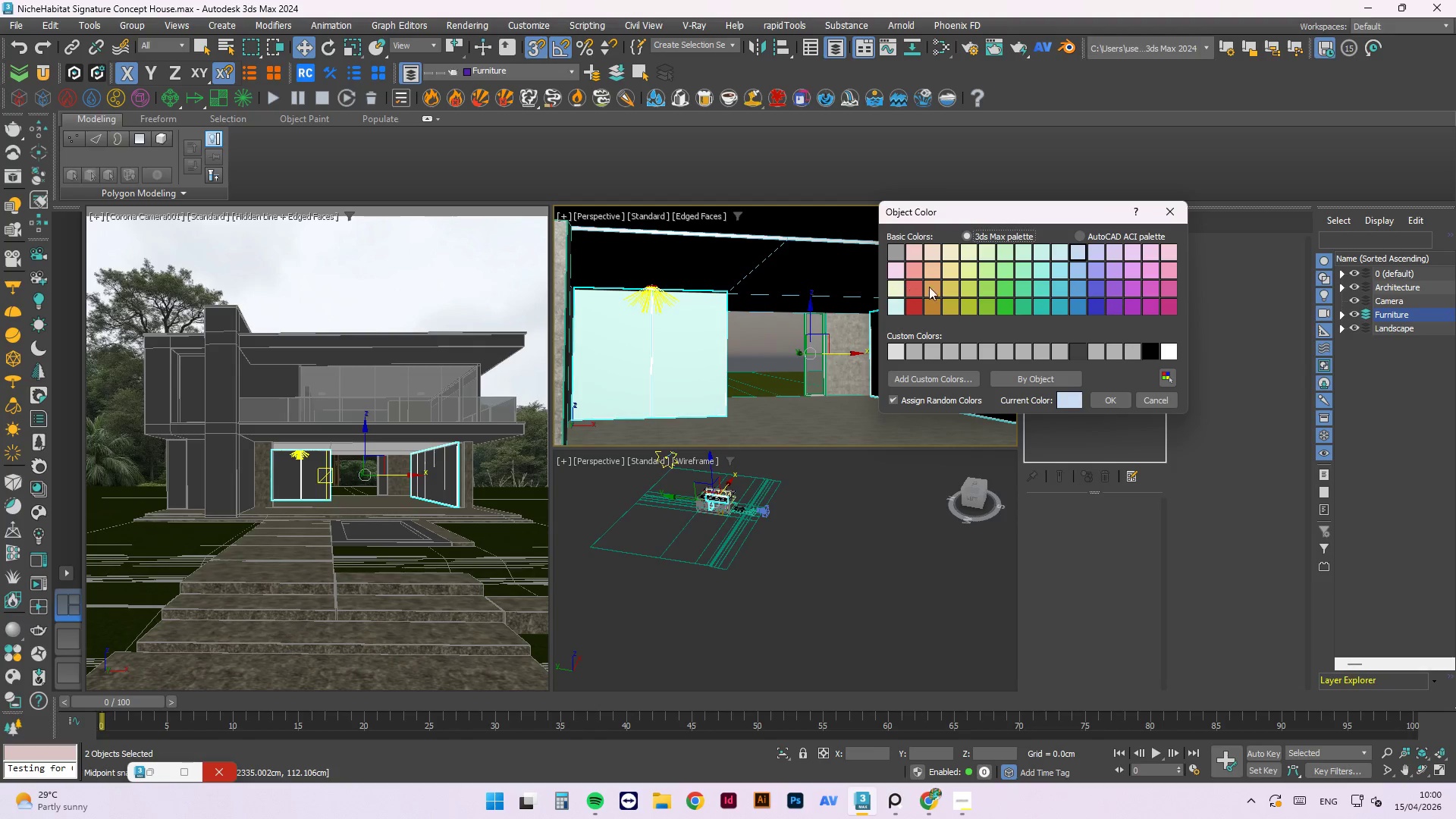 
left_click([930, 287])
 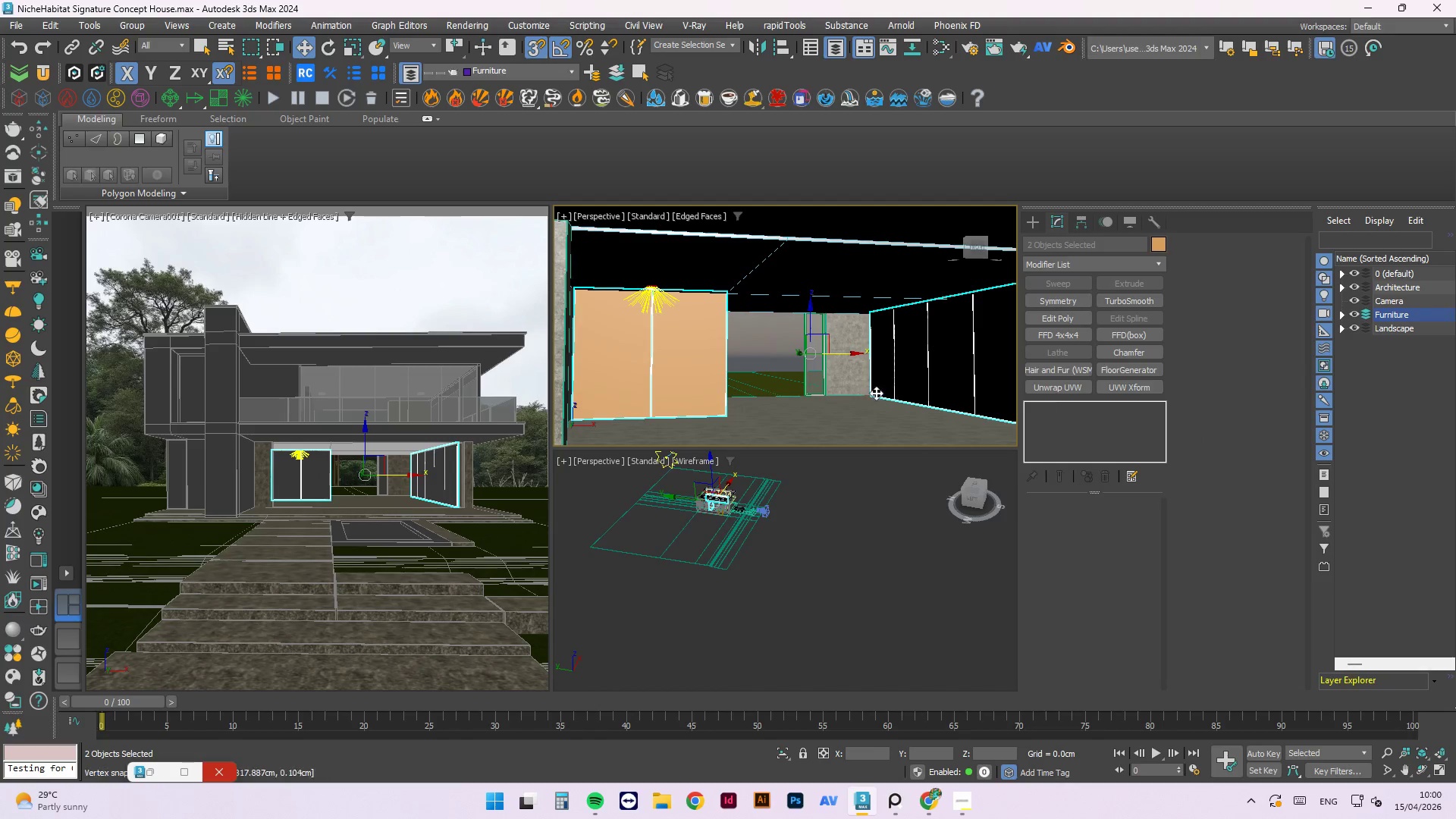 
left_click([873, 279])
 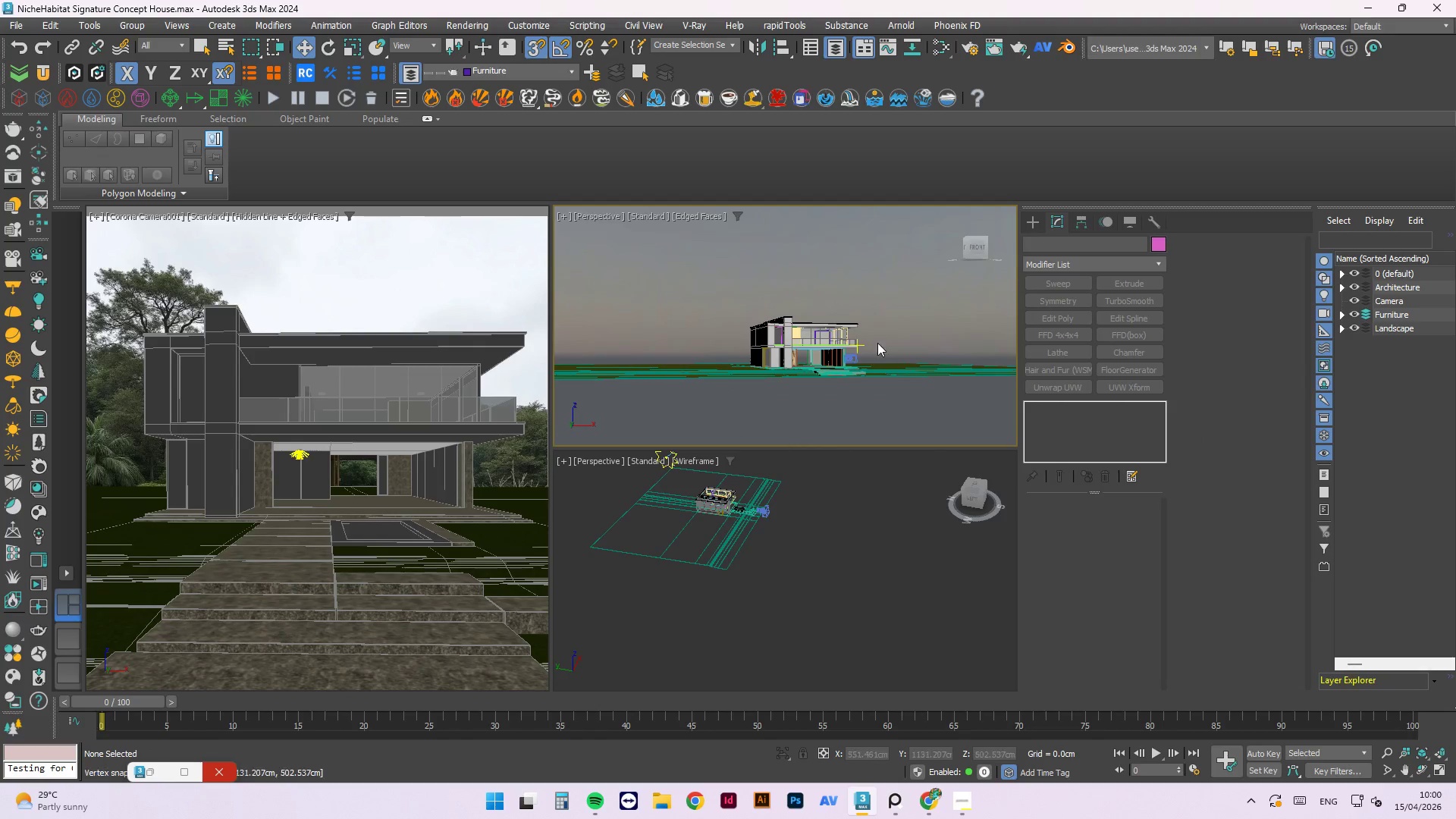 
scroll: coordinate [802, 354], scroll_direction: down, amount: 4.0
 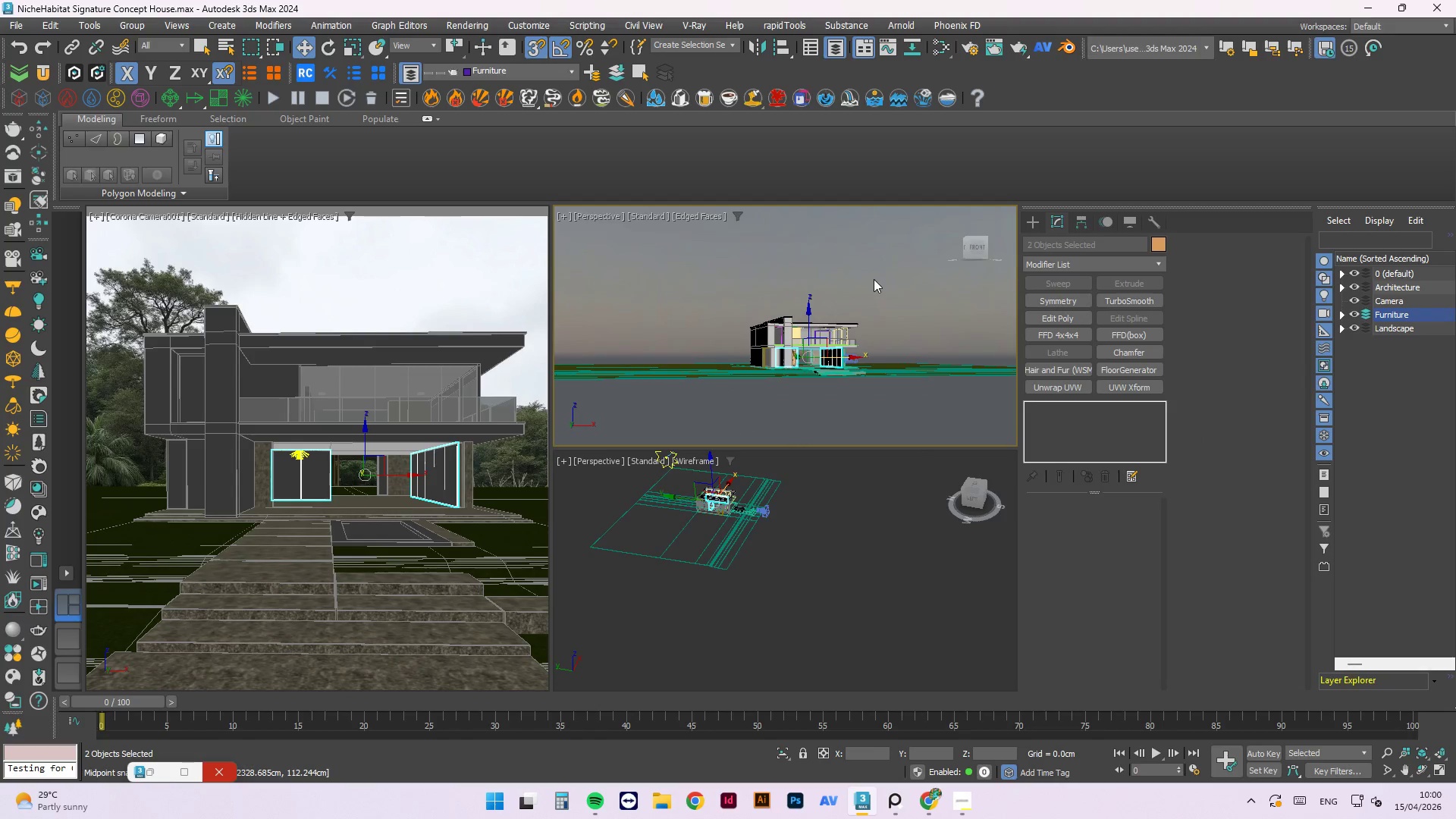 
key(Alt+AltLeft)
 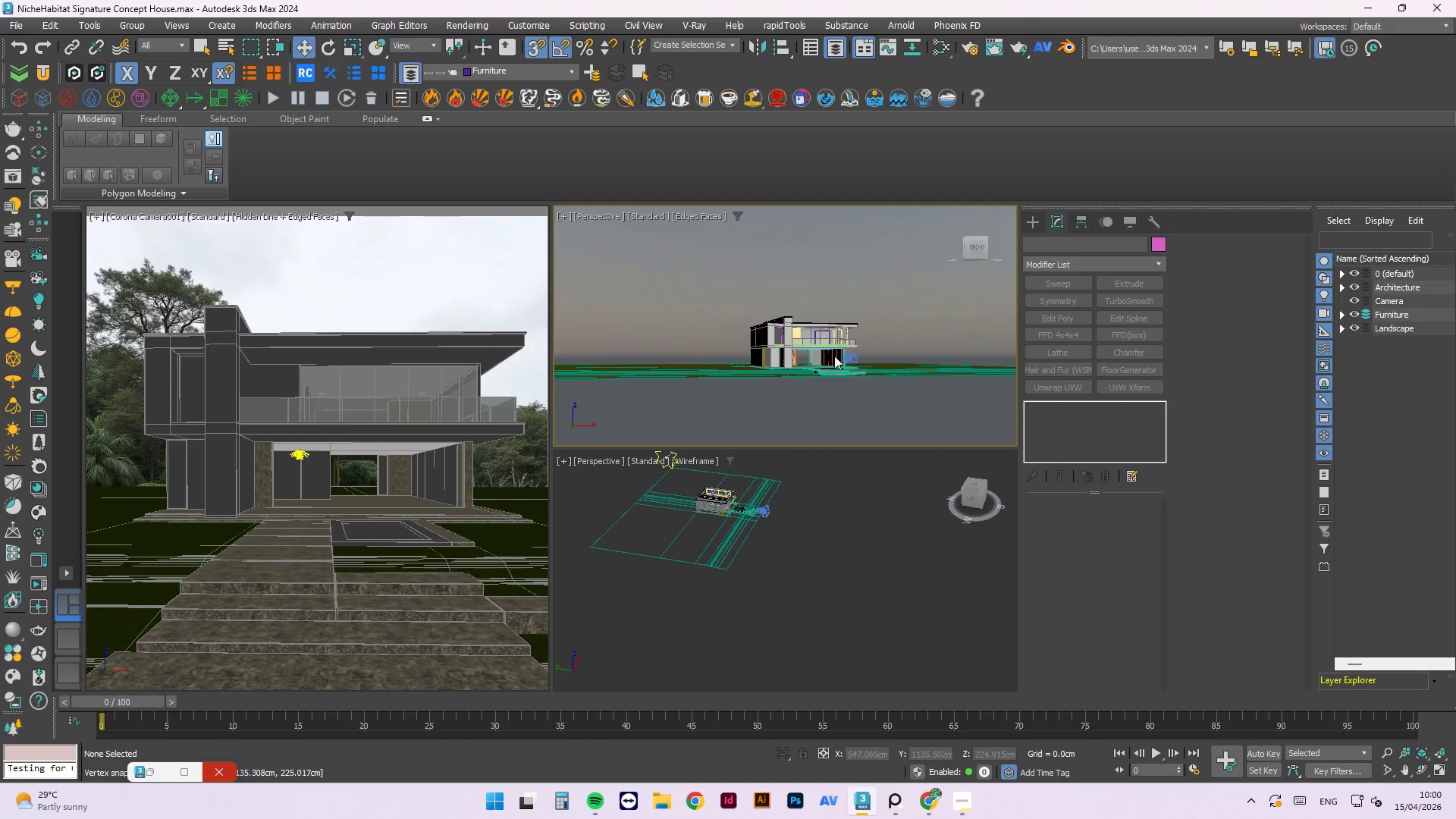 
hold_key(key=AltLeft, duration=0.7)
 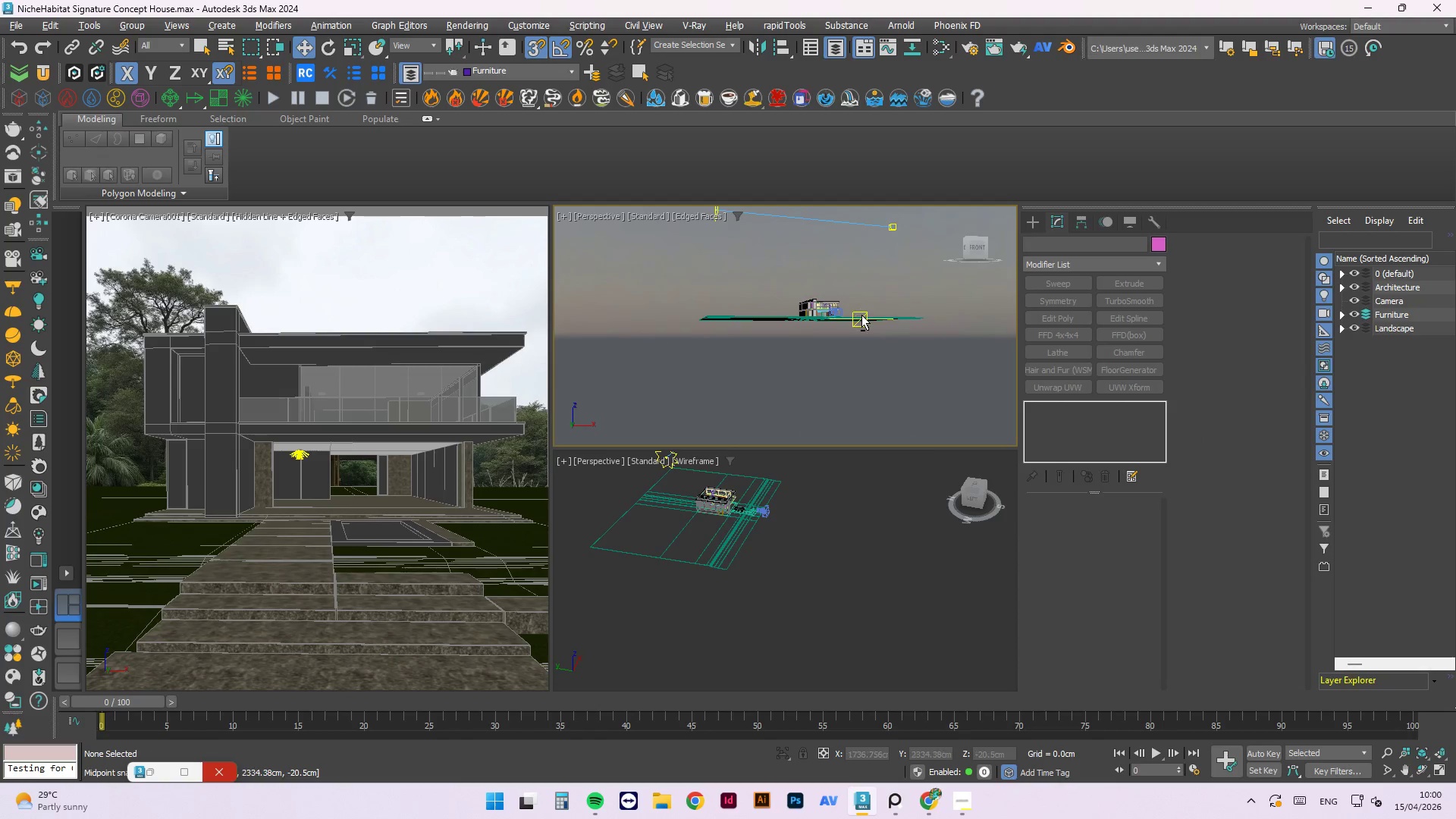 
scroll: coordinate [822, 325], scroll_direction: none, amount: 0.0
 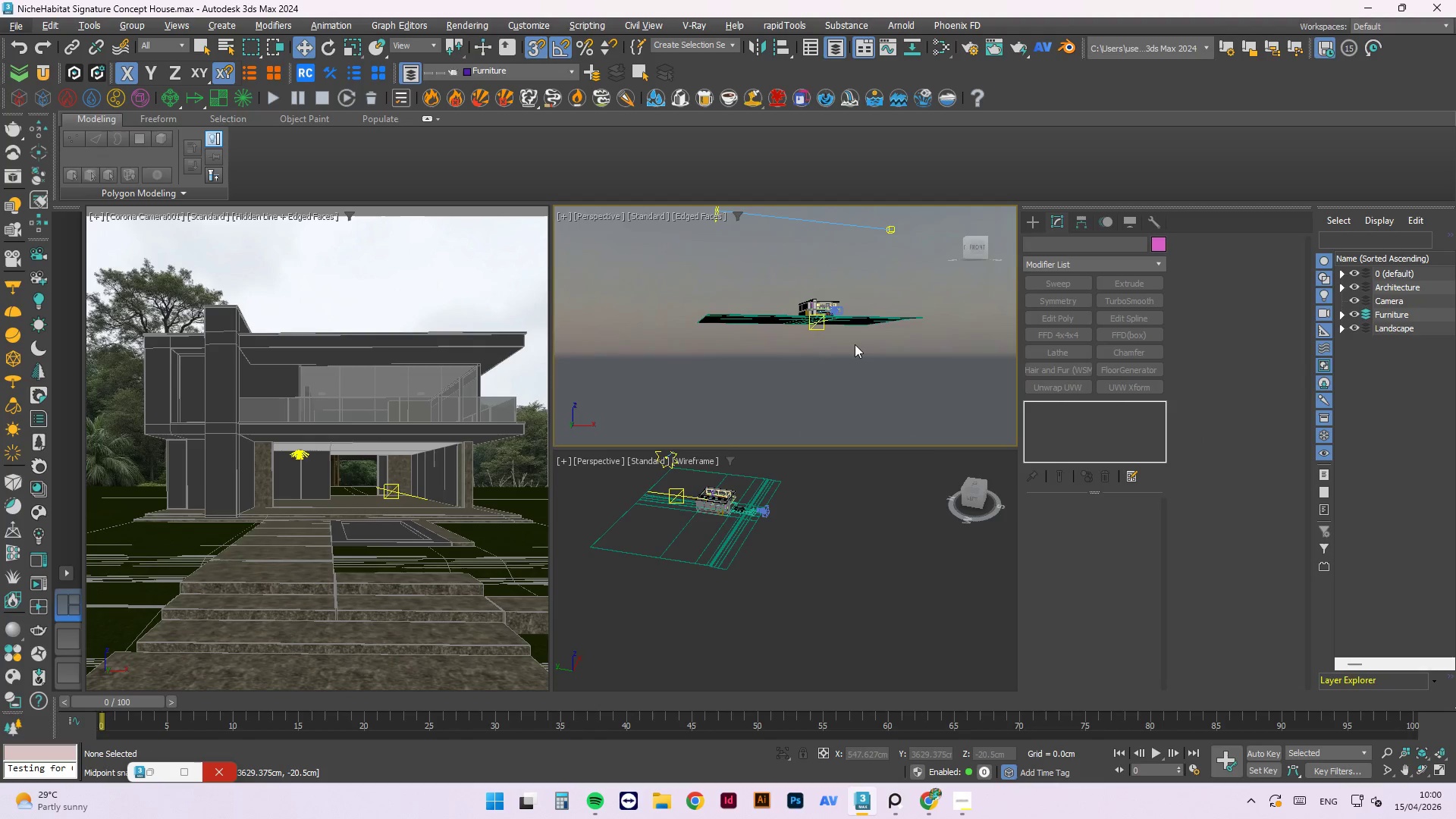 
hold_key(key=AltLeft, duration=0.78)
 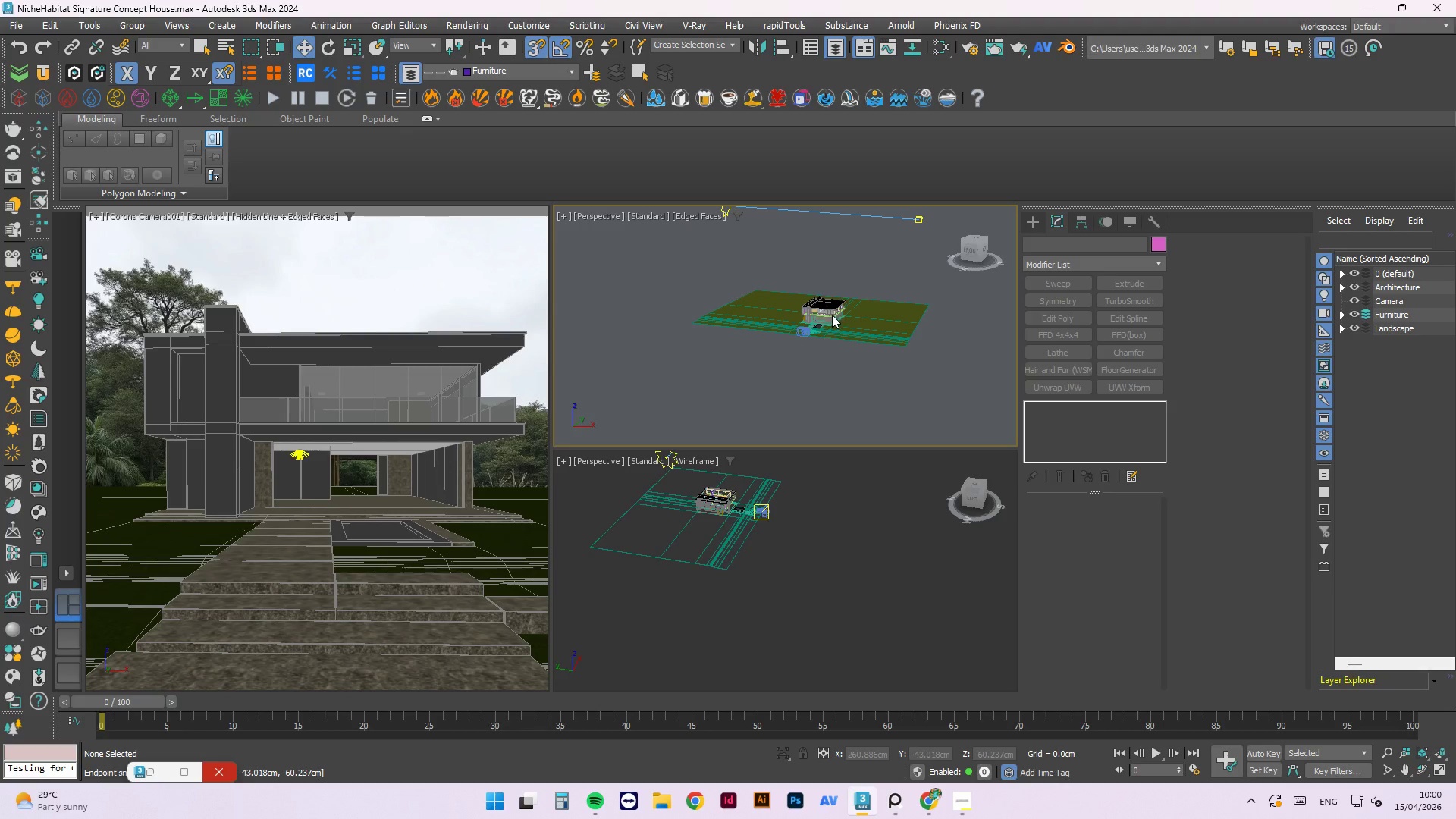 
scroll: coordinate [819, 325], scroll_direction: up, amount: 18.0
 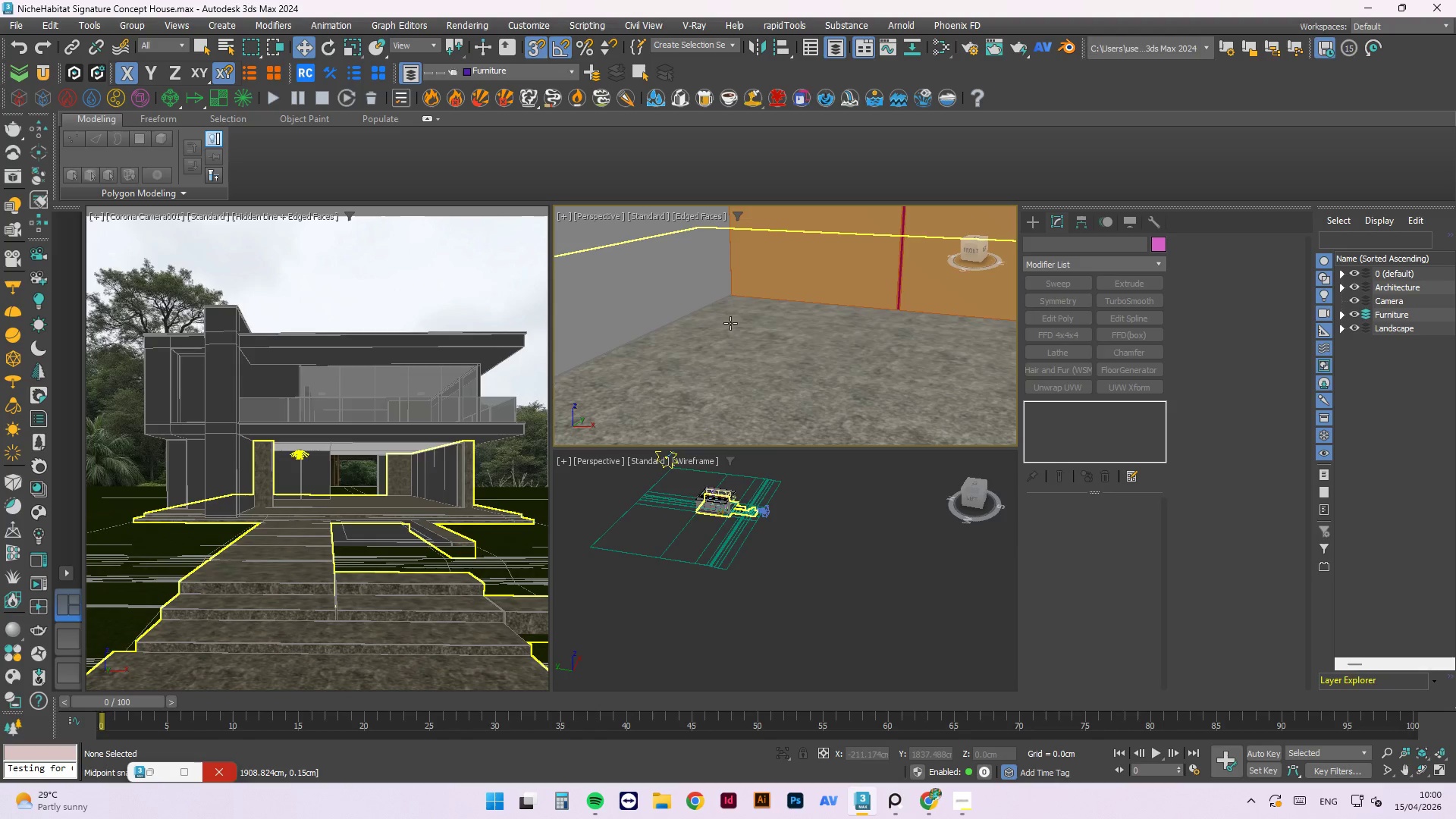 
hold_key(key=AltLeft, duration=0.98)
 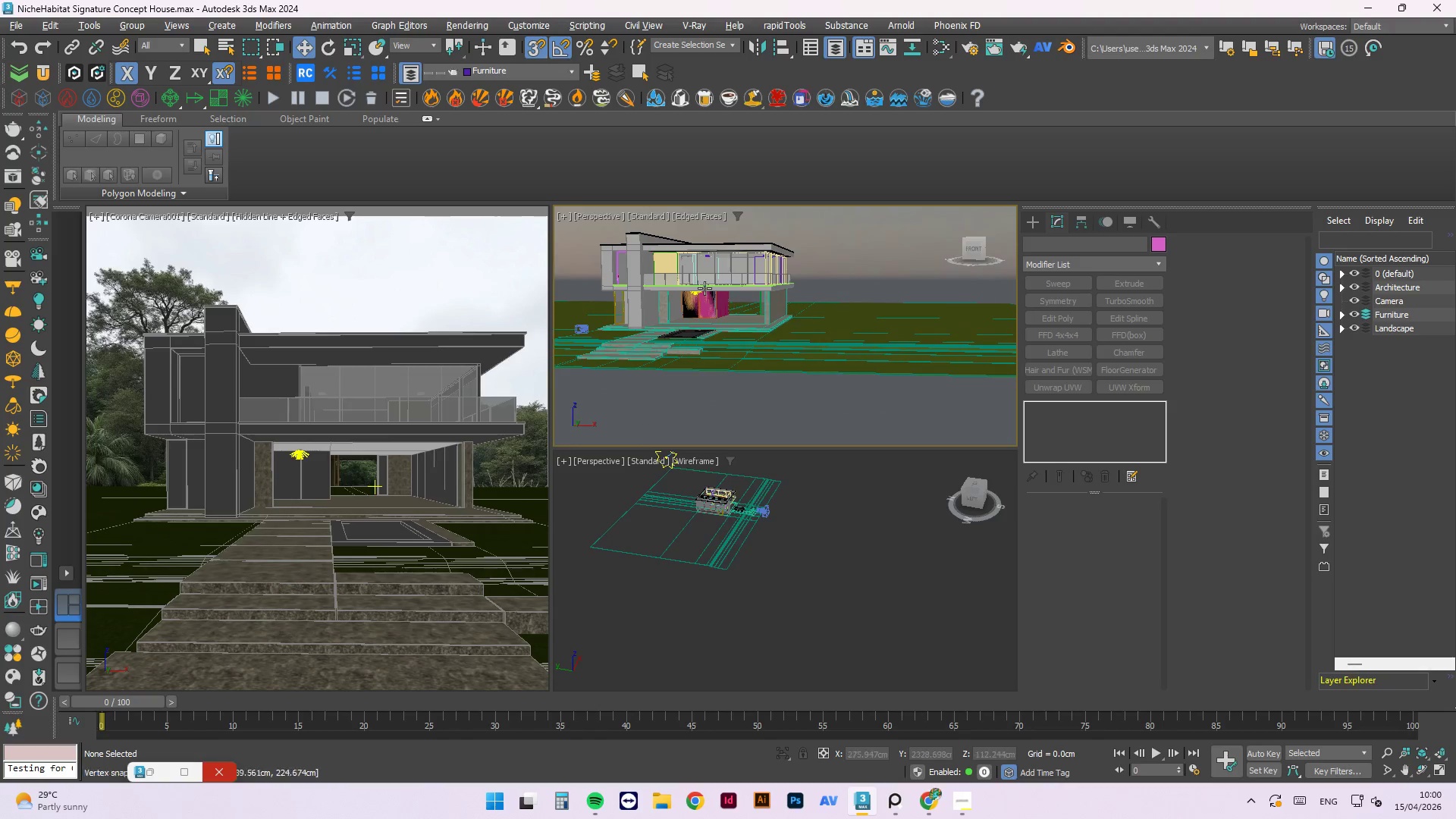 
scroll: coordinate [679, 318], scroll_direction: down, amount: 6.0
 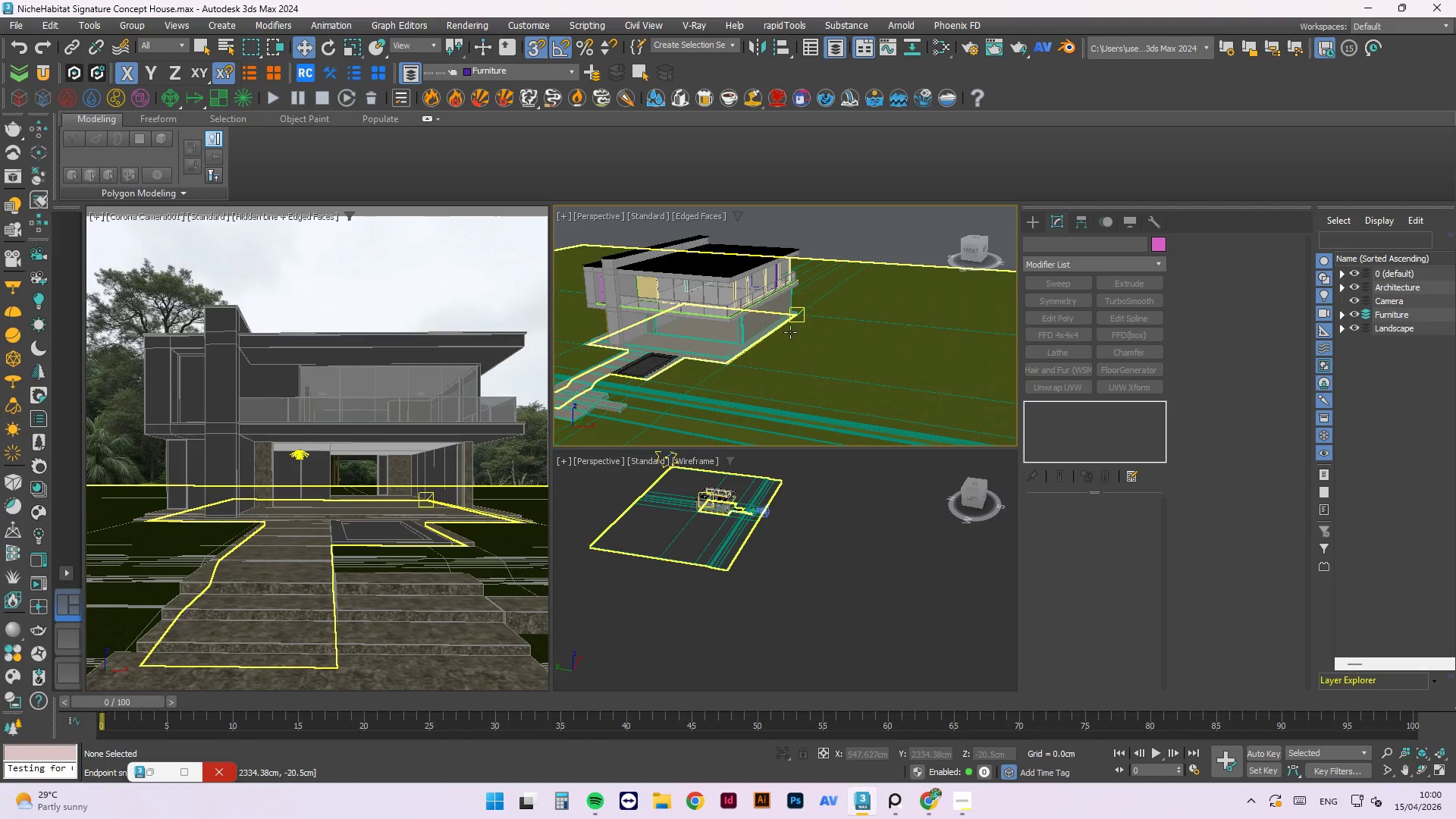 
scroll: coordinate [742, 332], scroll_direction: up, amount: 7.0
 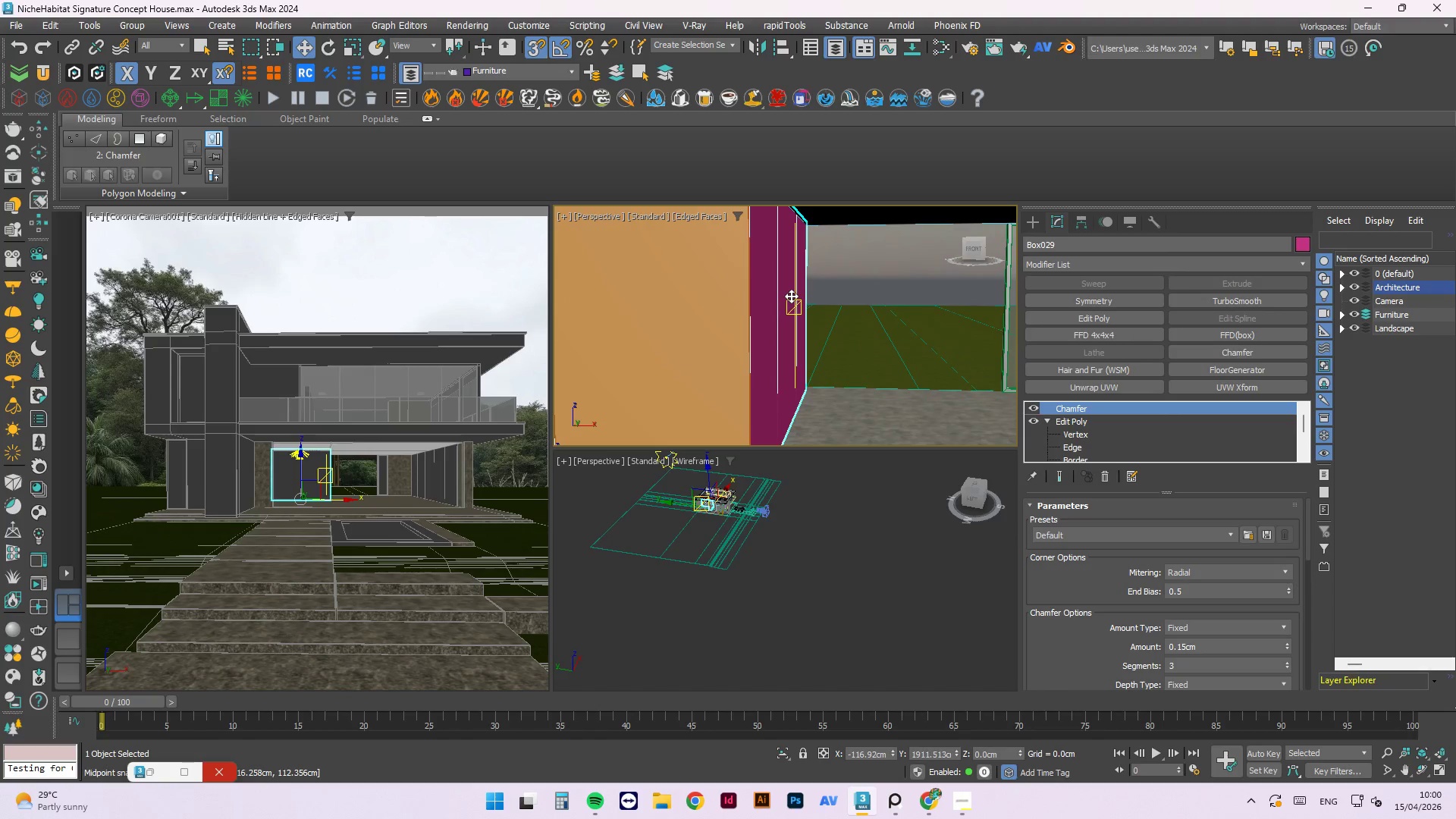 
scroll: coordinate [791, 296], scroll_direction: down, amount: 1.0
 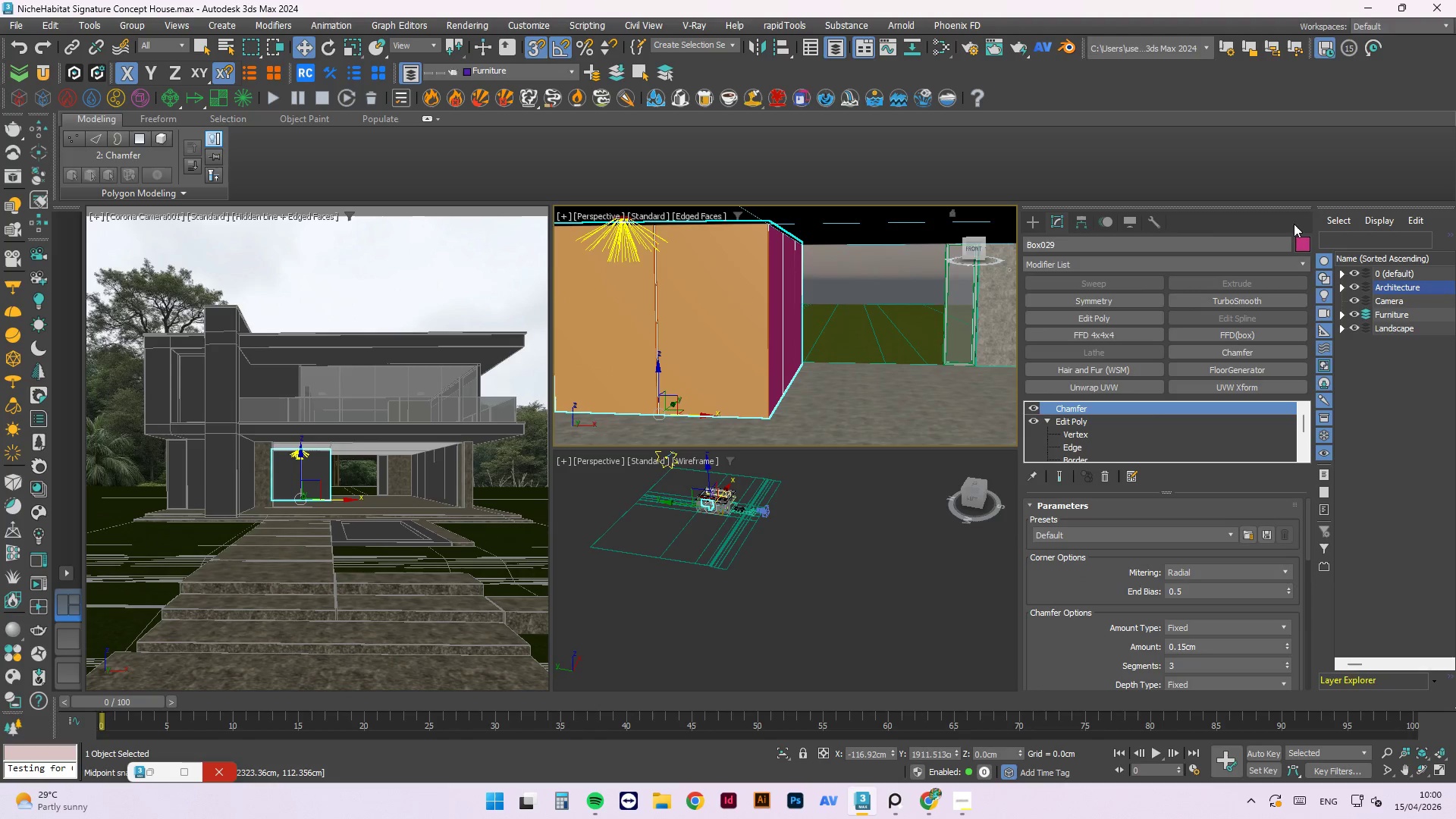 
left_click([1297, 241])
 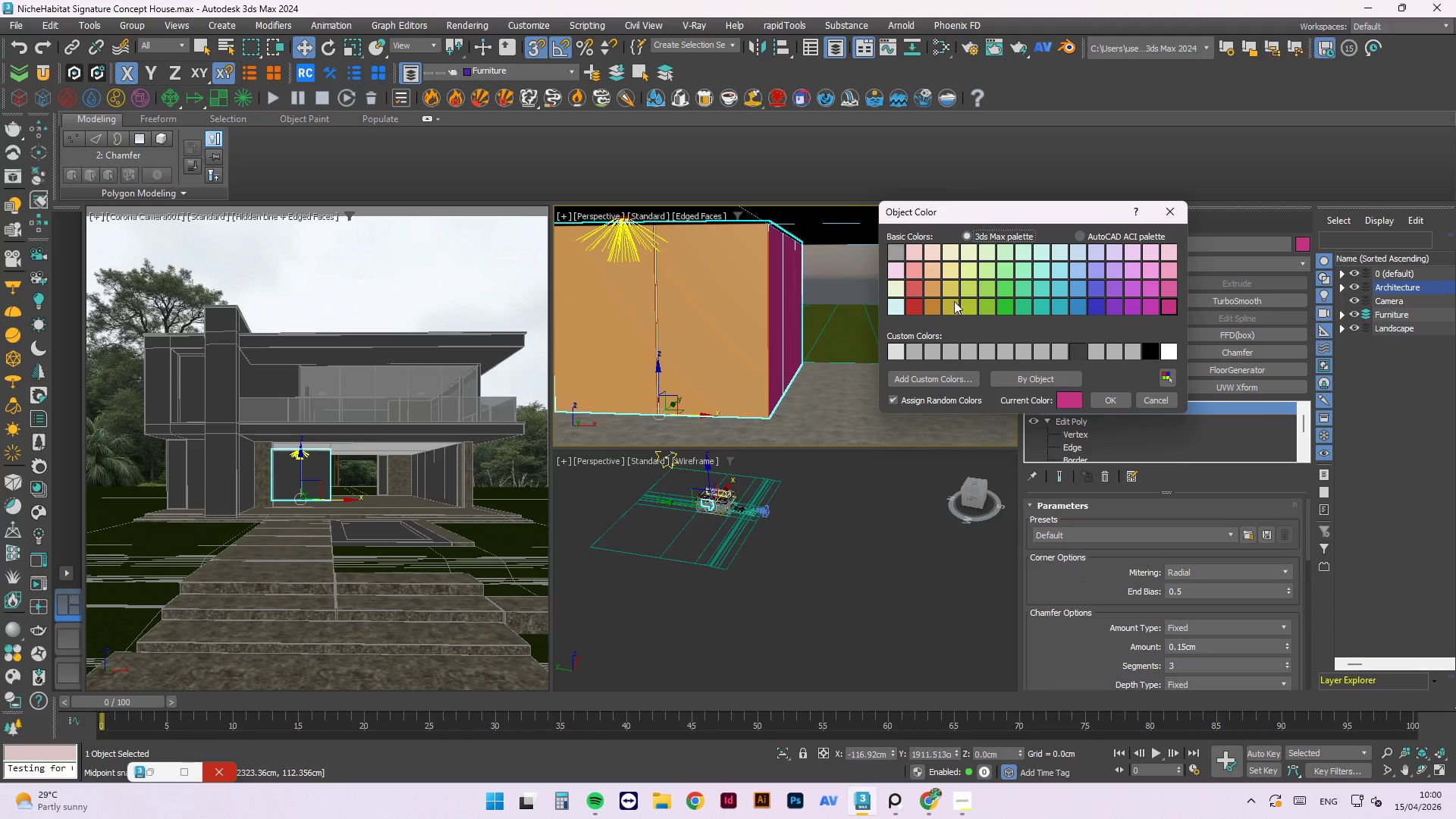 
left_click([937, 290])
 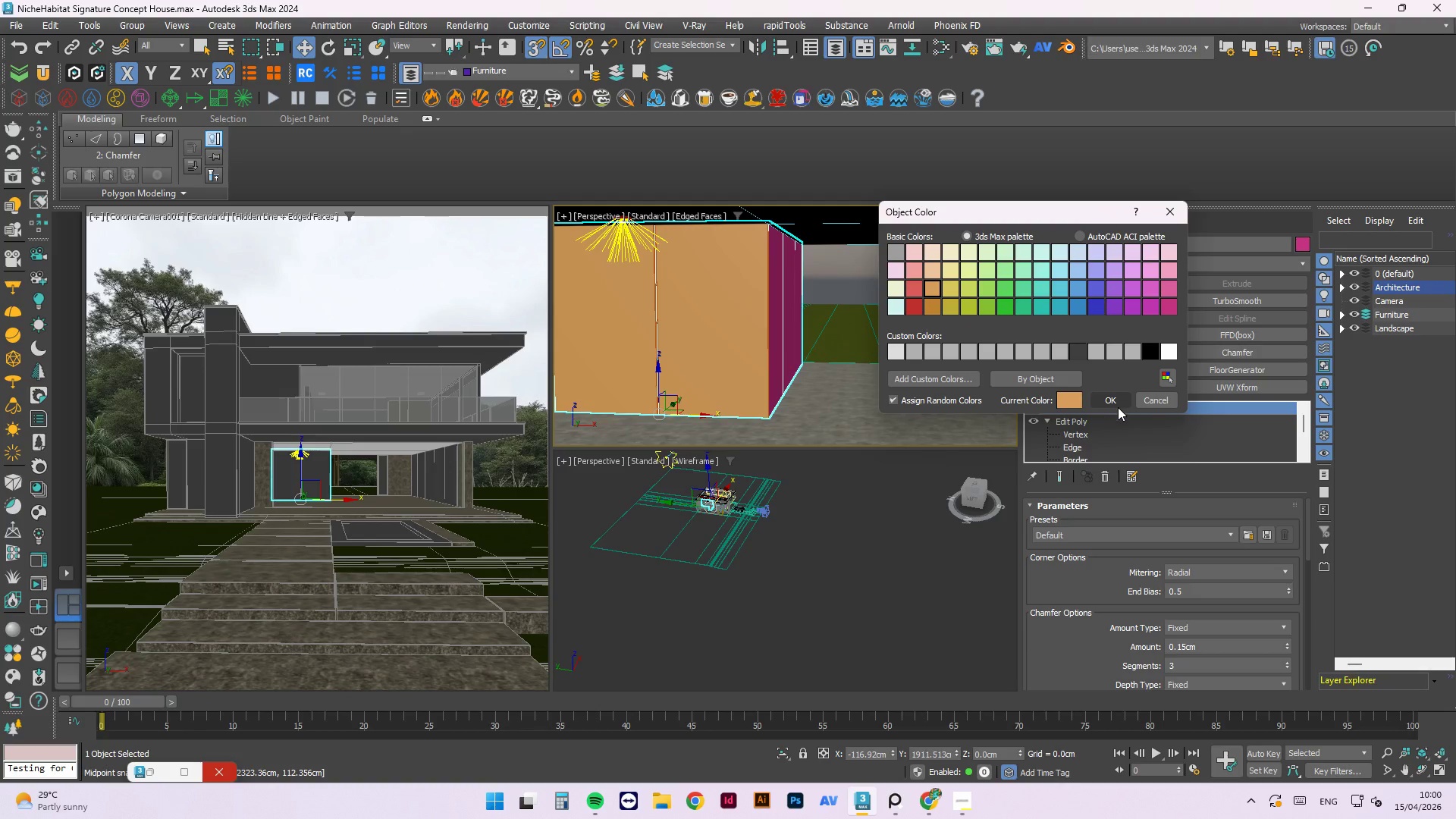 
left_click([1117, 407])
 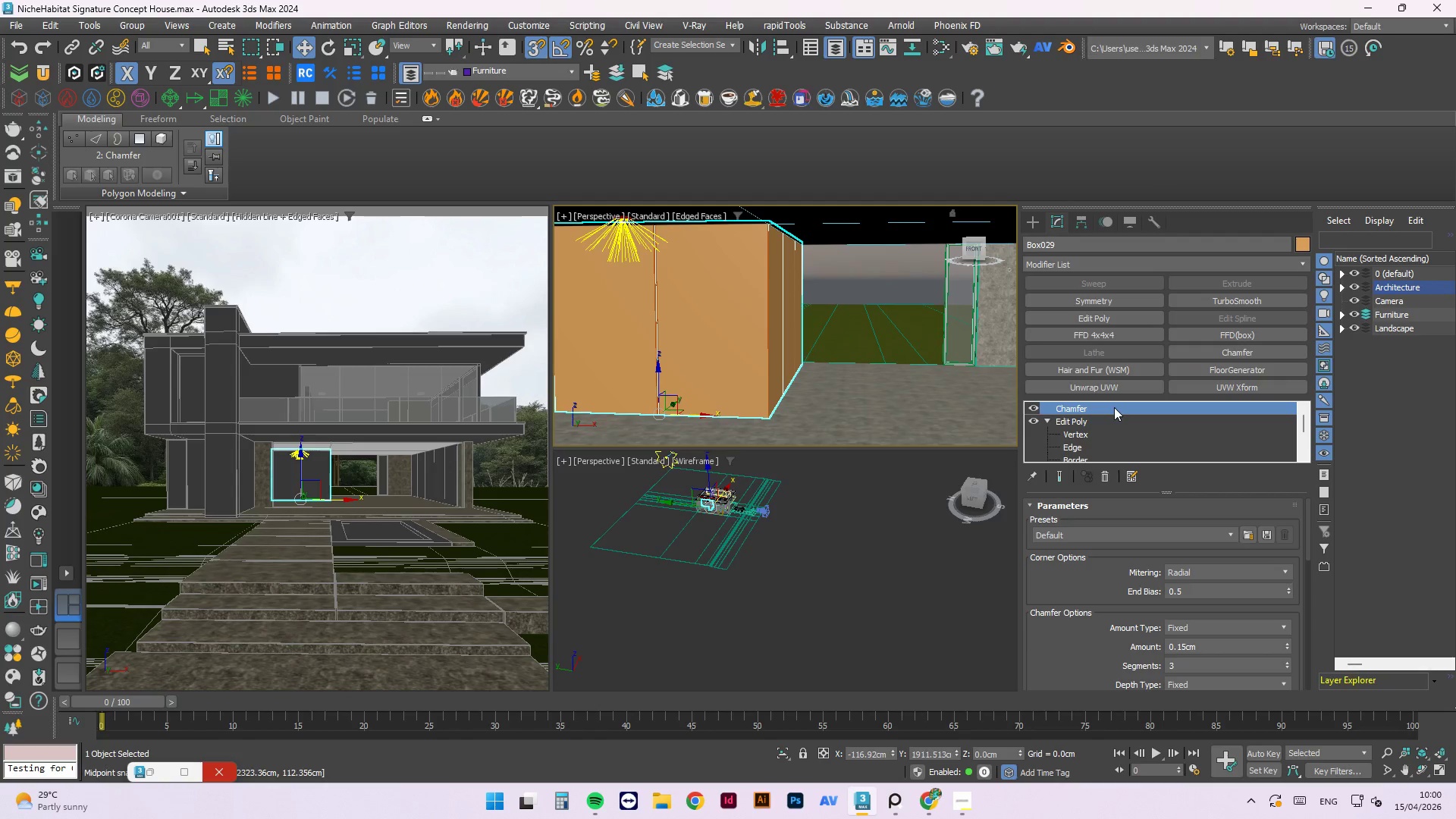 
key(Control+ControlLeft)
 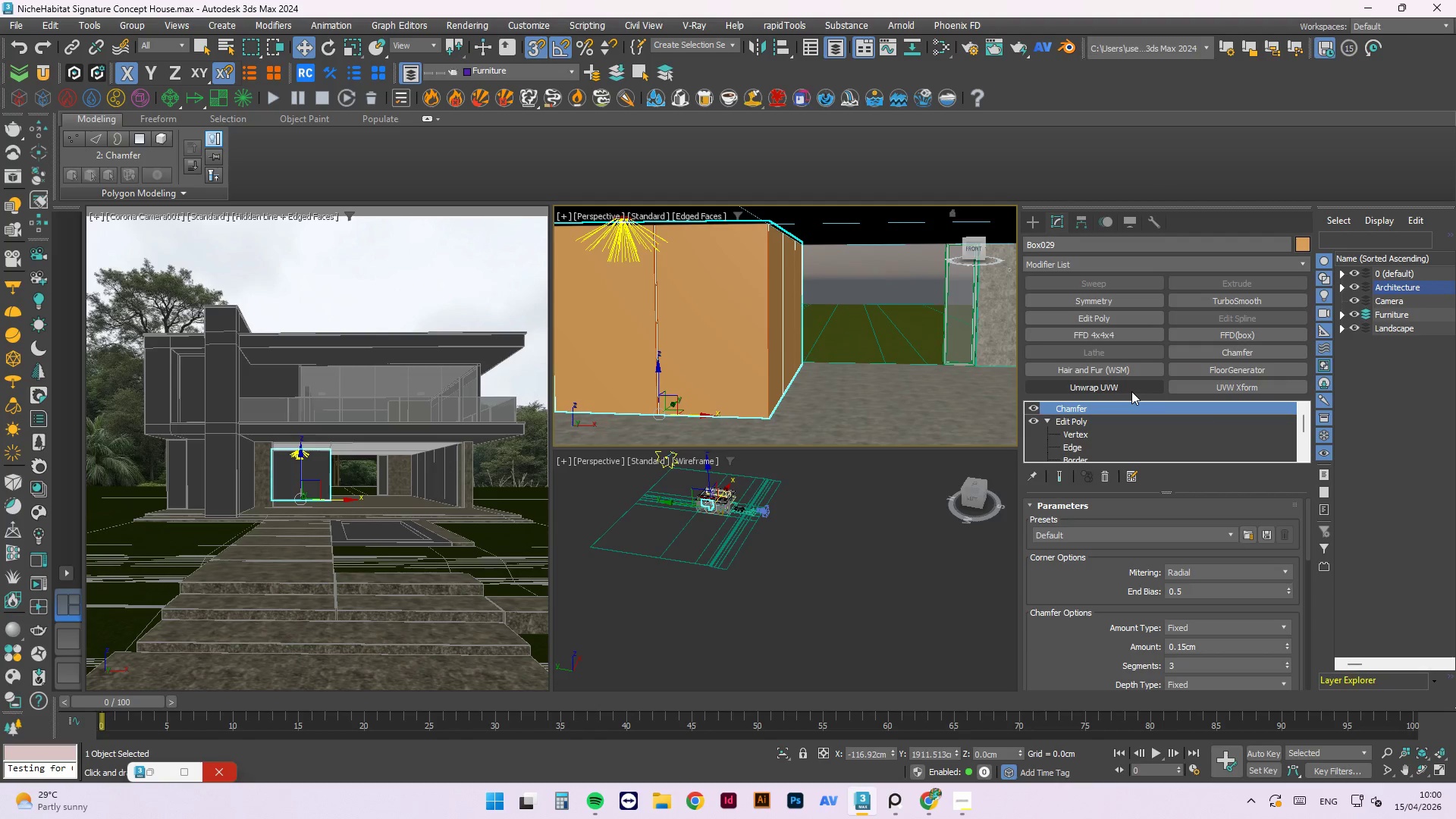 
key(Control+S)
 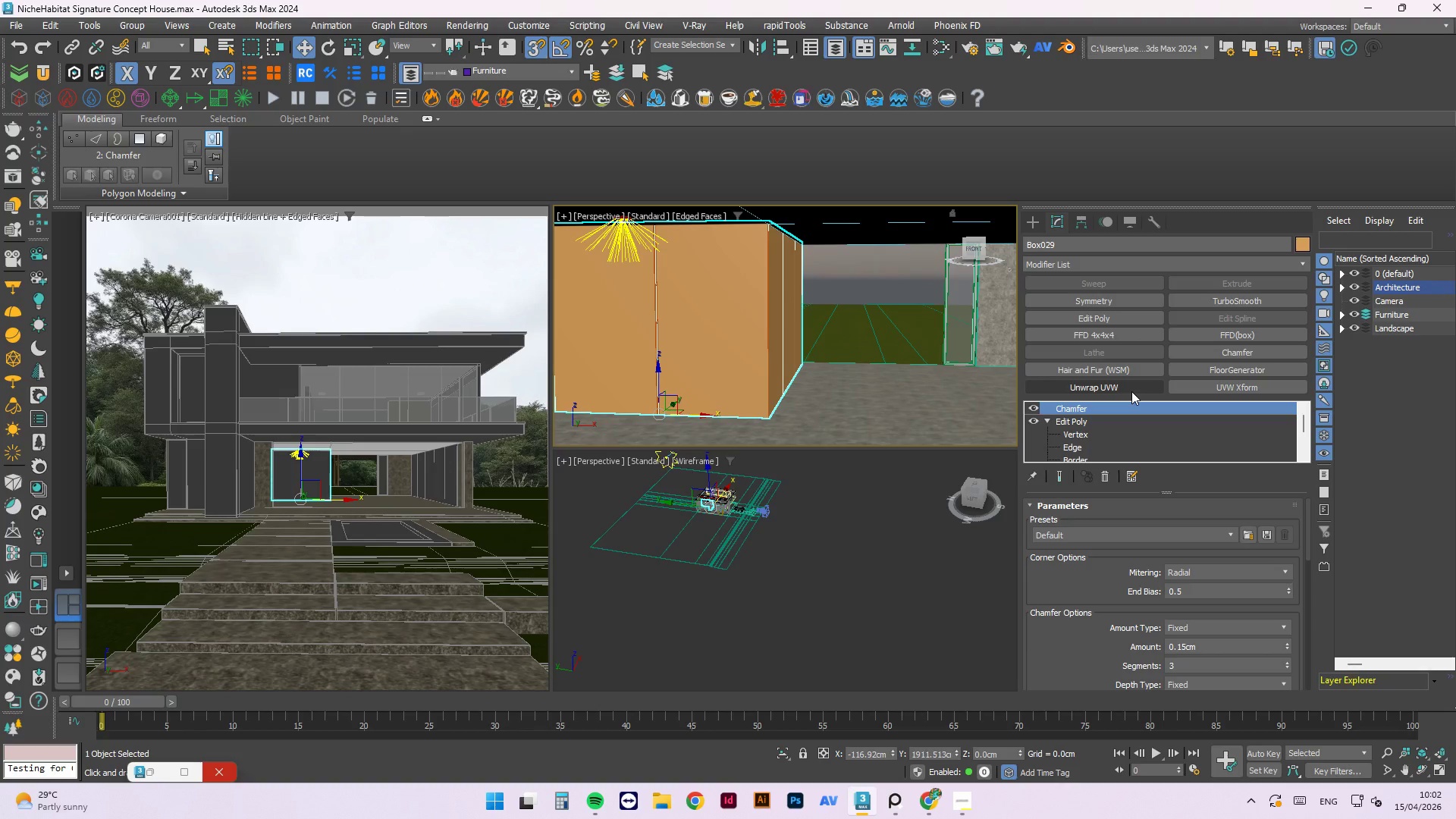 
wait(106.66)
 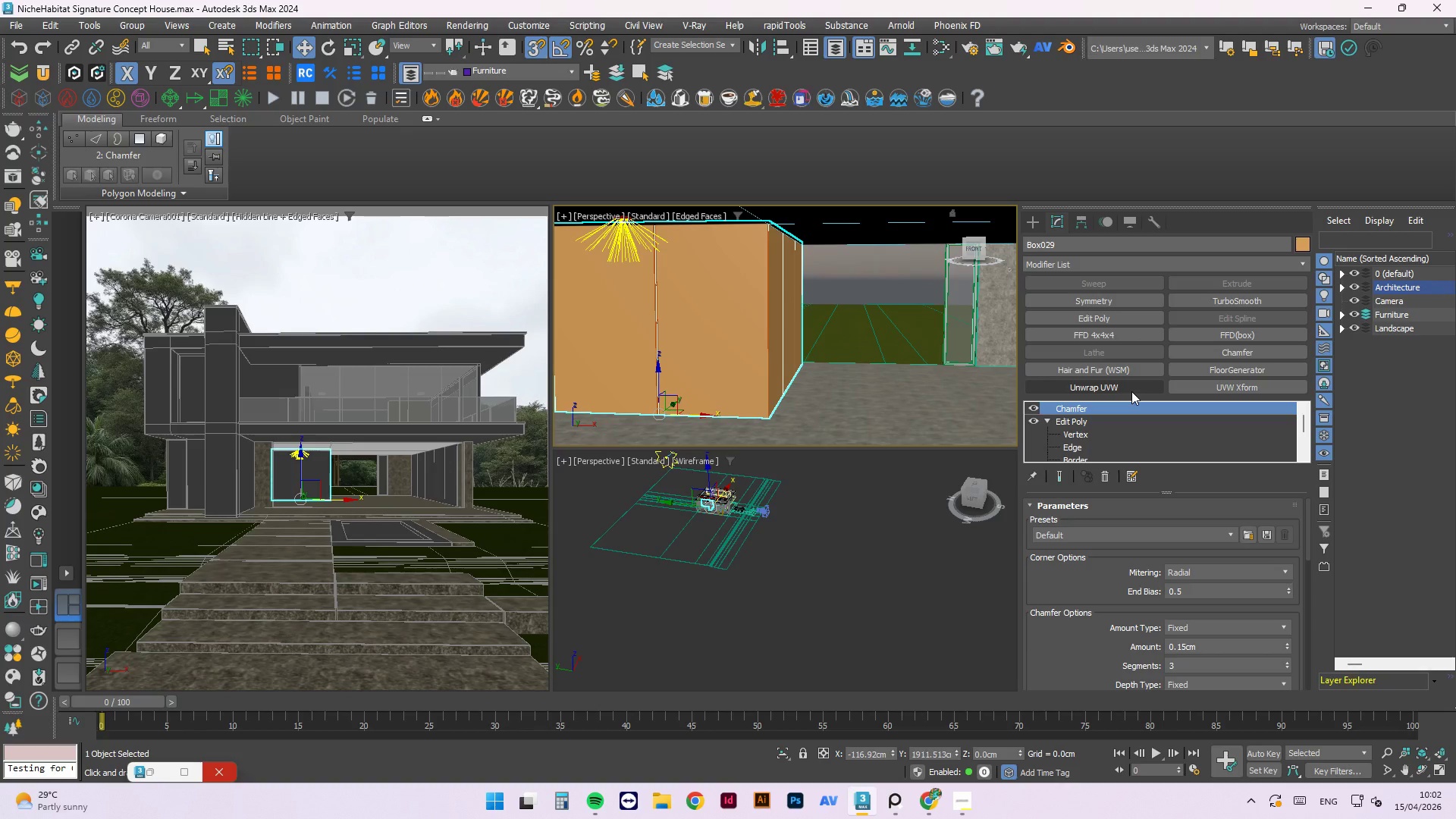 
scroll: coordinate [707, 502], scroll_direction: up, amount: 5.0
 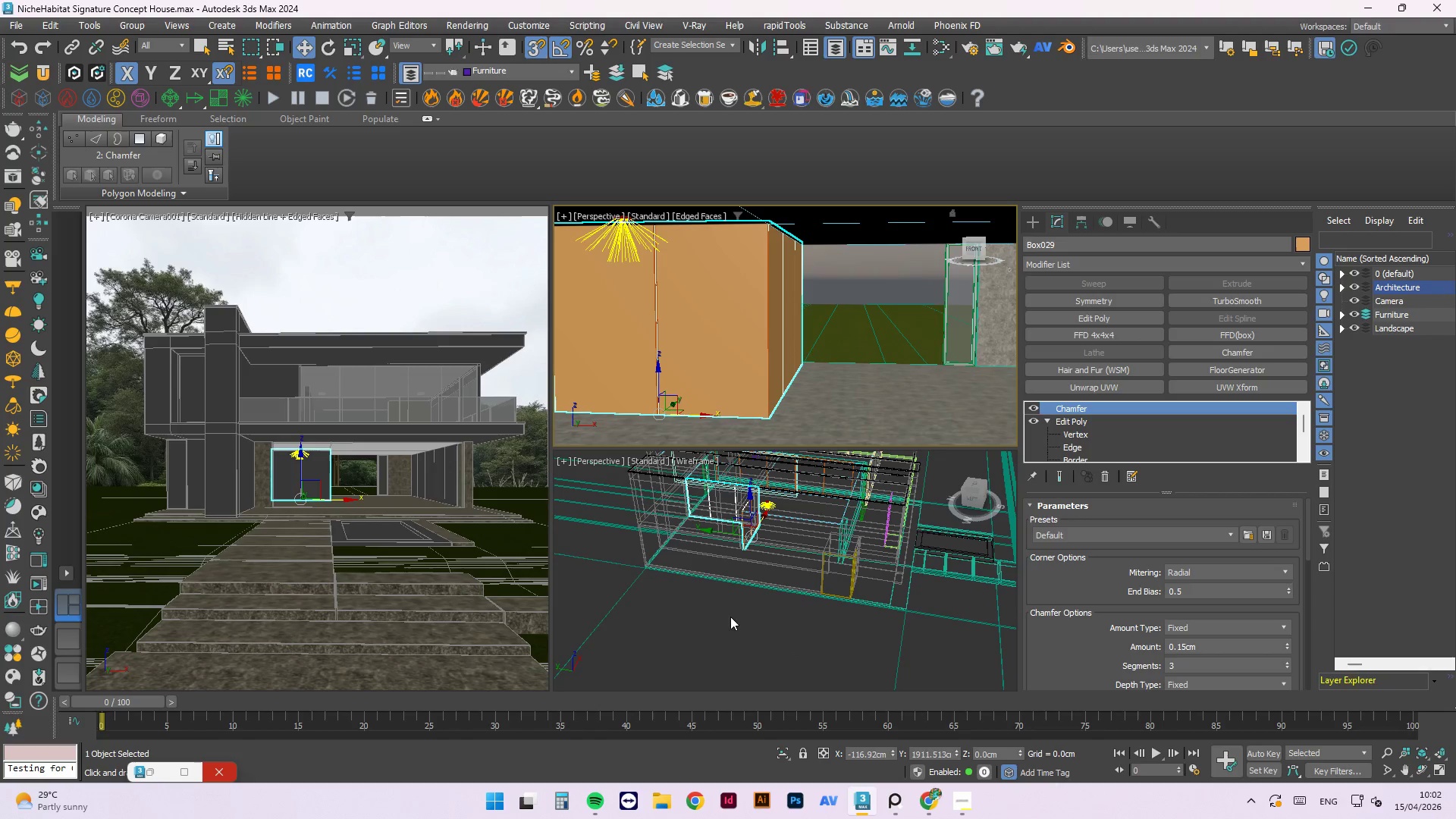 
wait(5.51)
 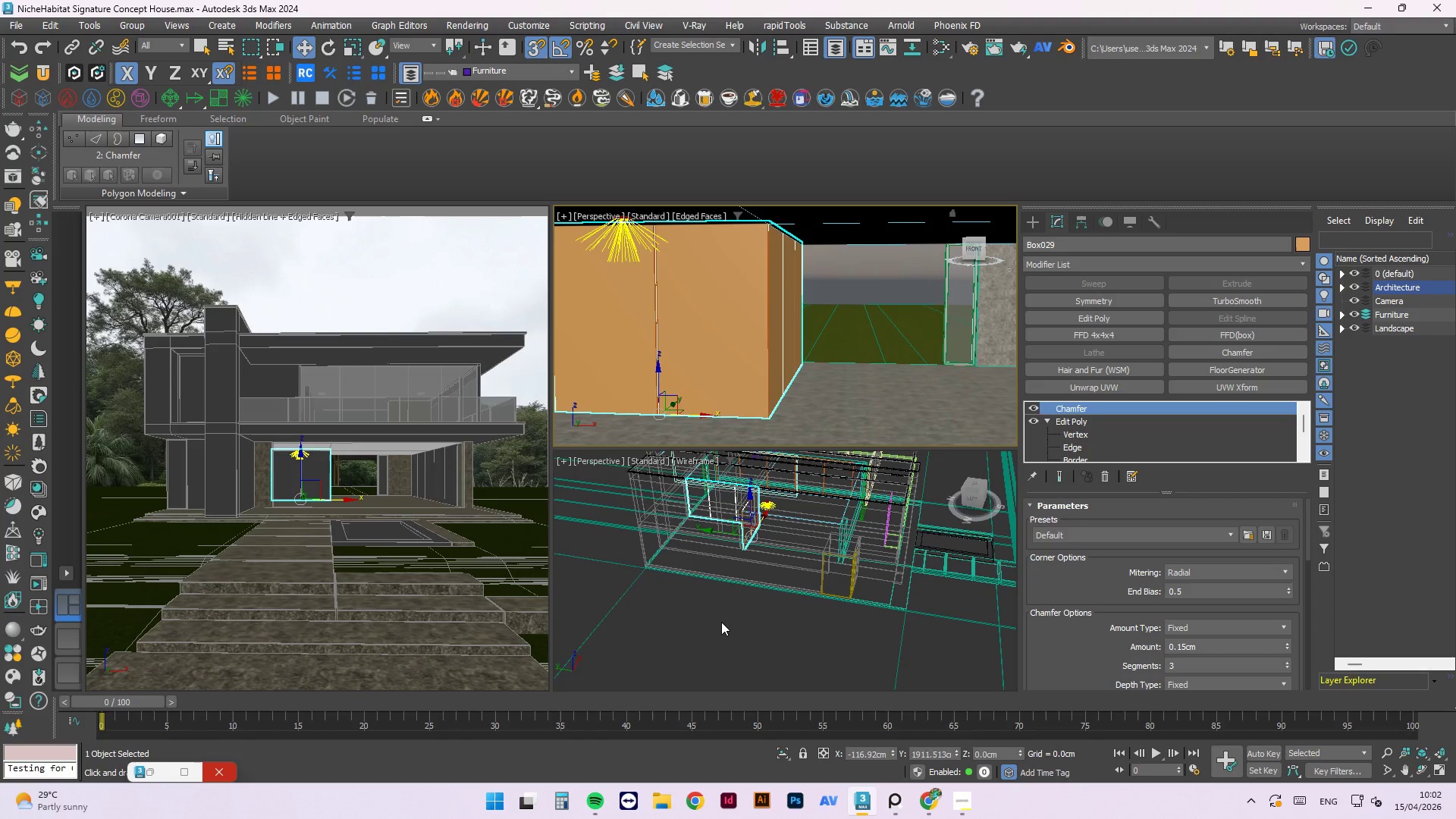 
scroll: coordinate [799, 570], scroll_direction: down, amount: 2.0
 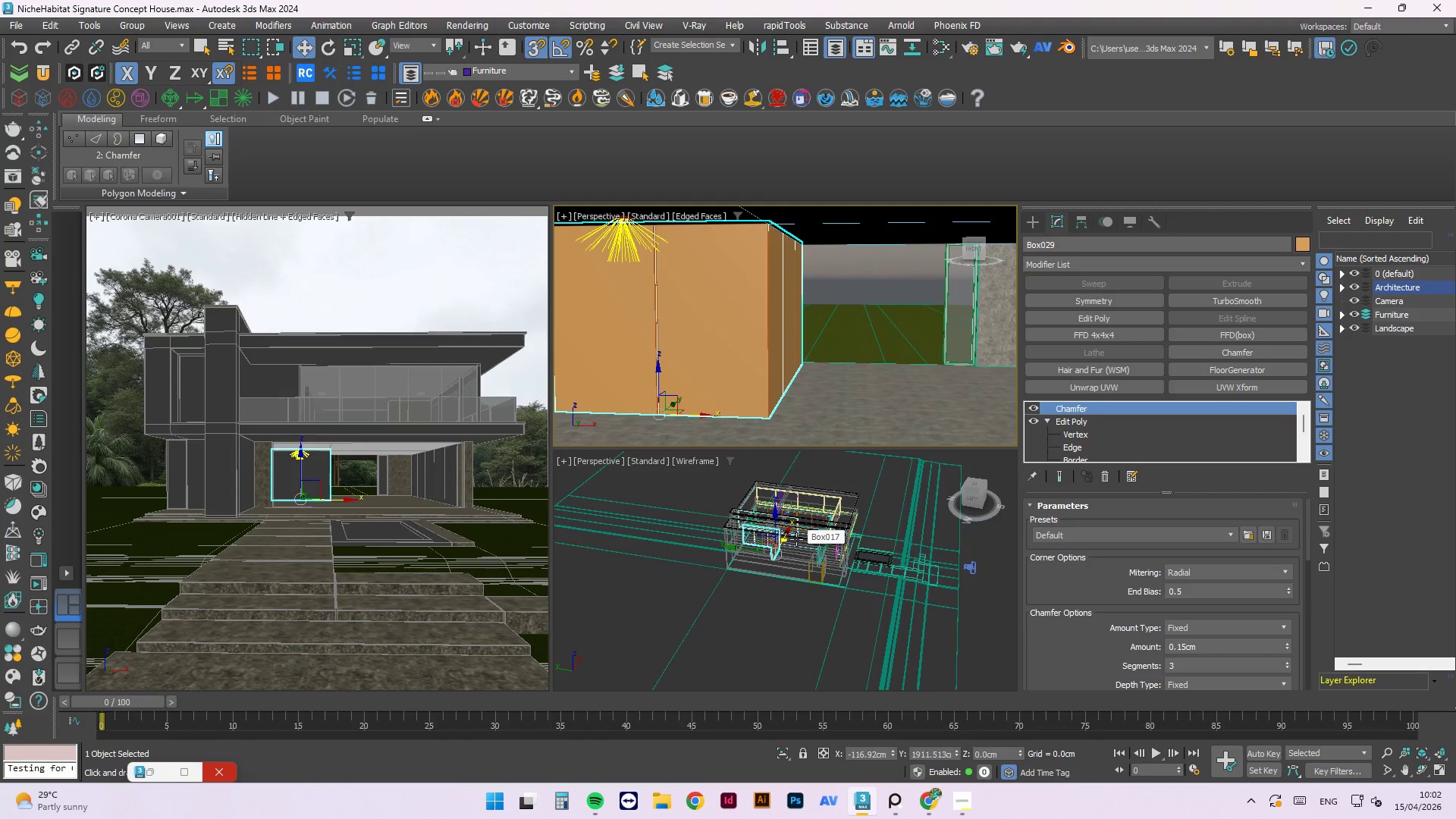 
wait(6.09)
 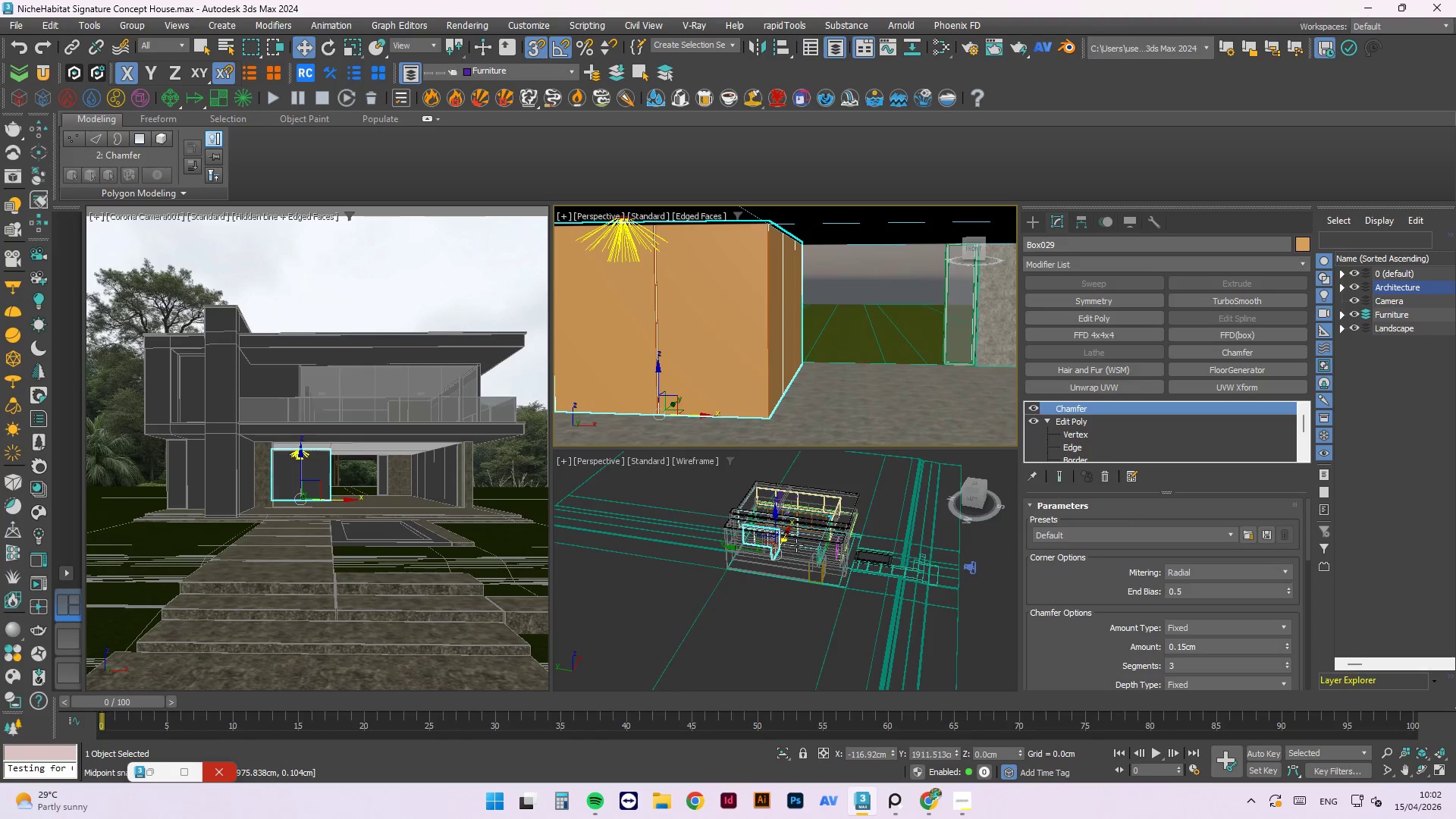 
scroll: coordinate [730, 372], scroll_direction: down, amount: 3.0
 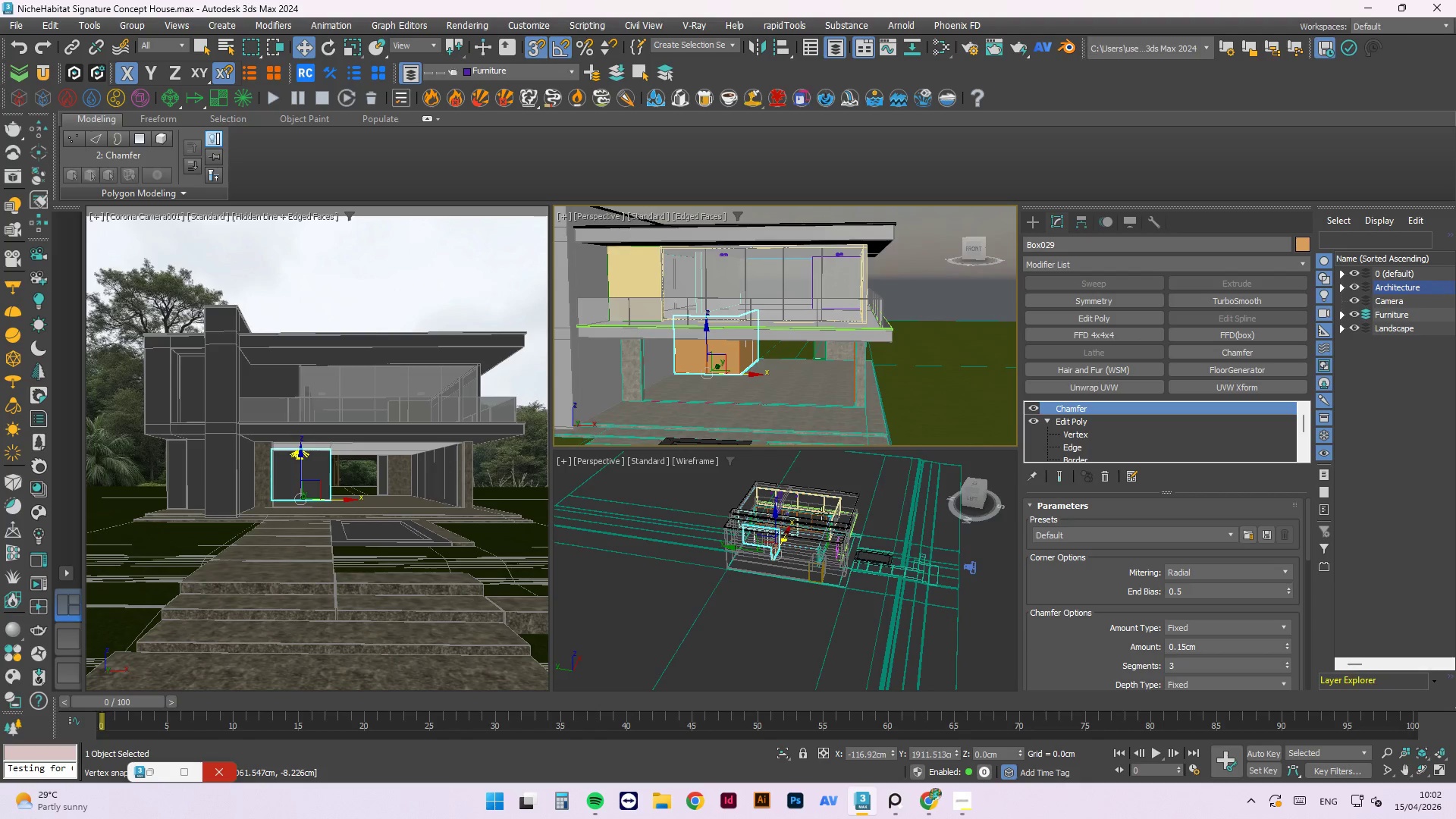 
scroll: coordinate [692, 522], scroll_direction: up, amount: 24.0
 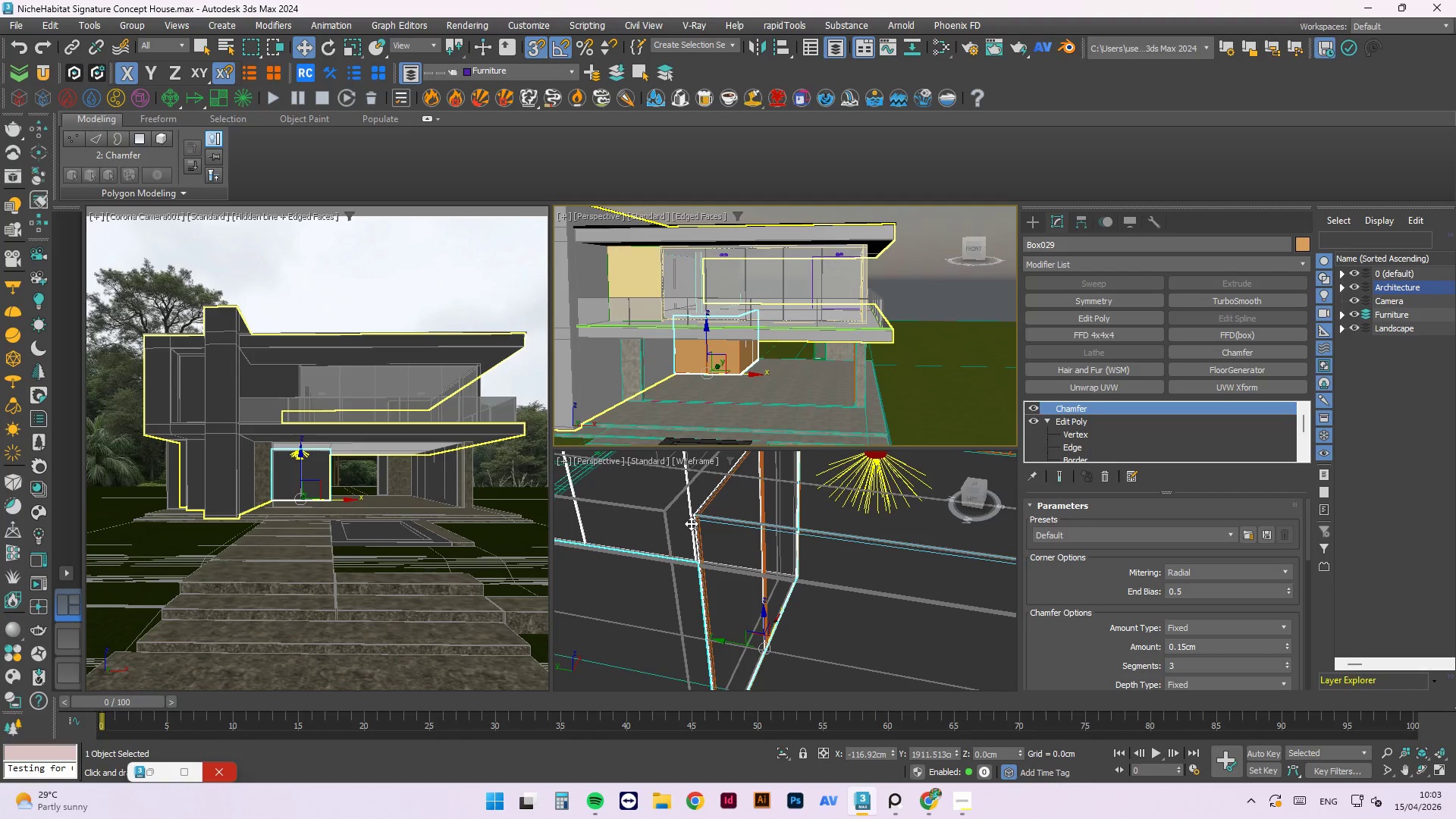 
wait(33.68)
 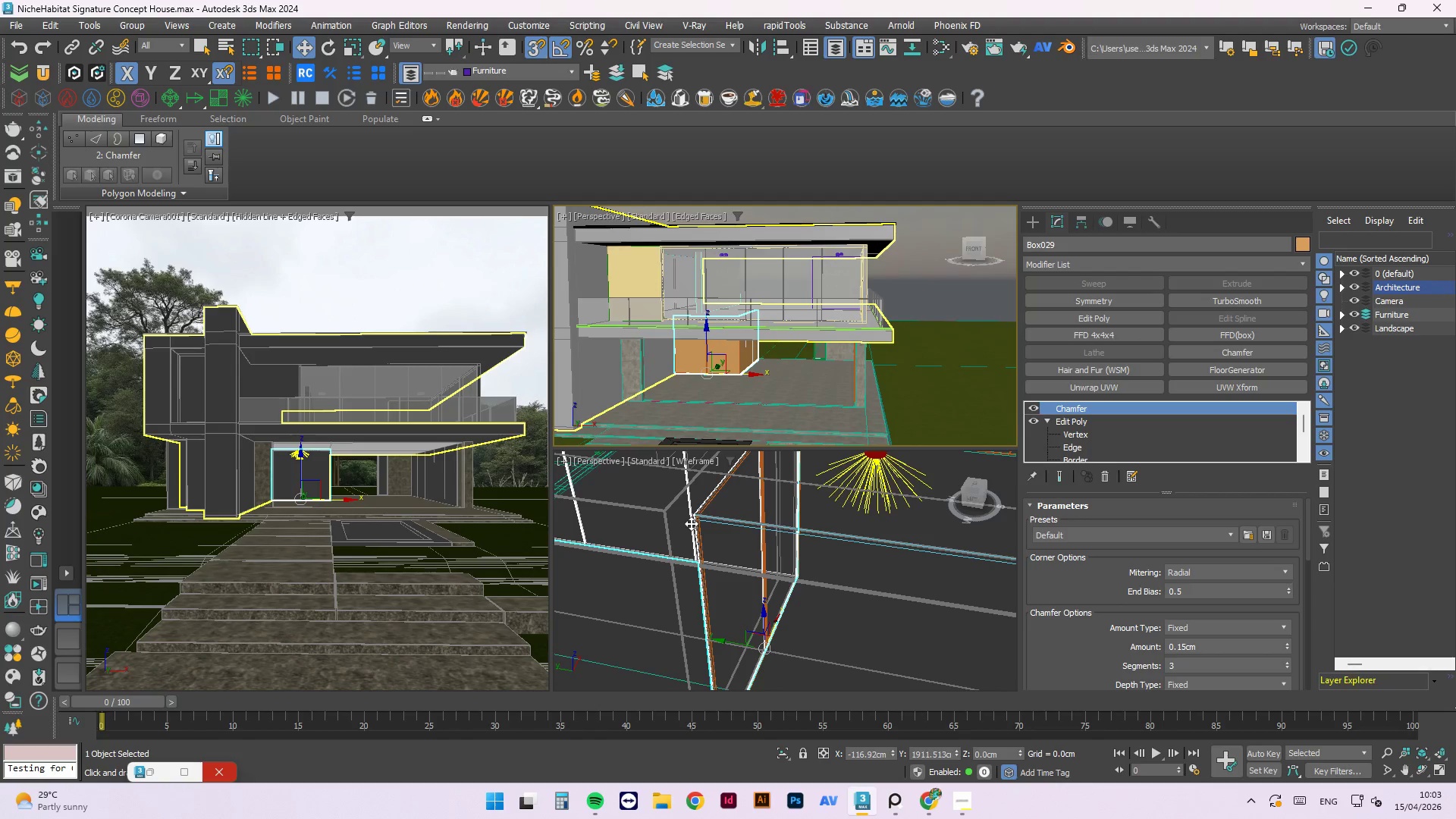 
scroll: coordinate [743, 372], scroll_direction: down, amount: 1.0
 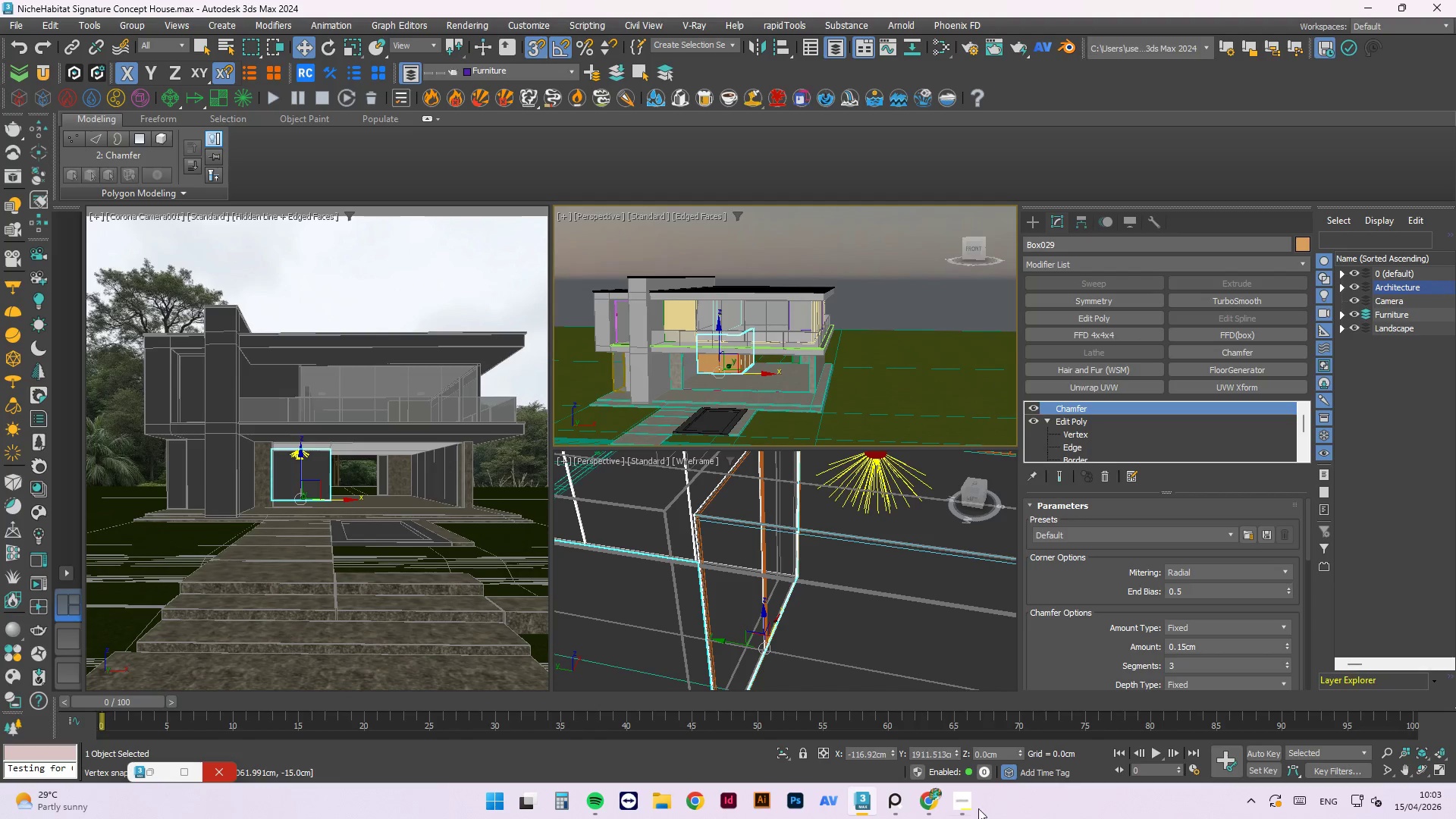 
left_click([973, 807])
 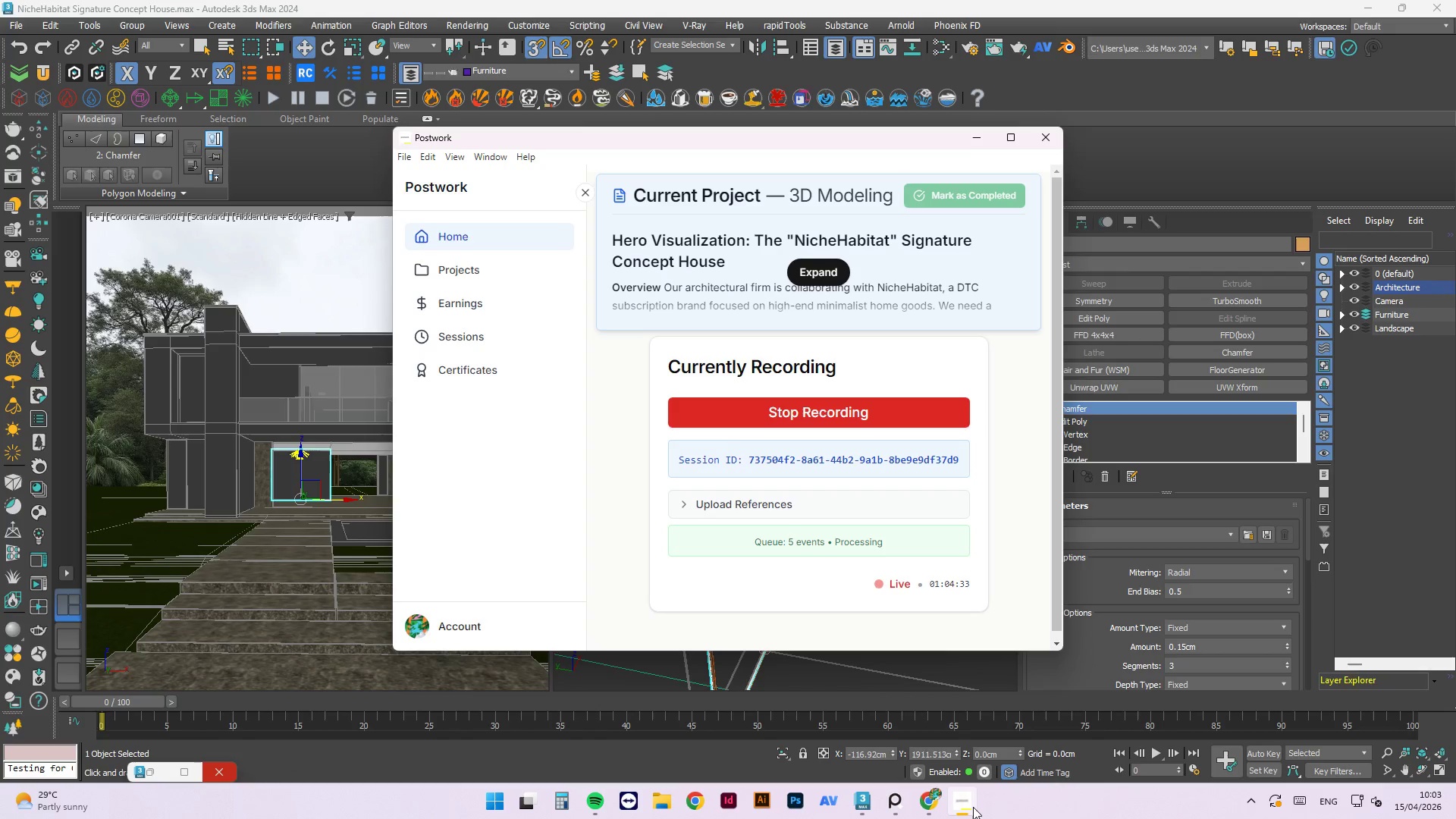 
wait(6.95)
 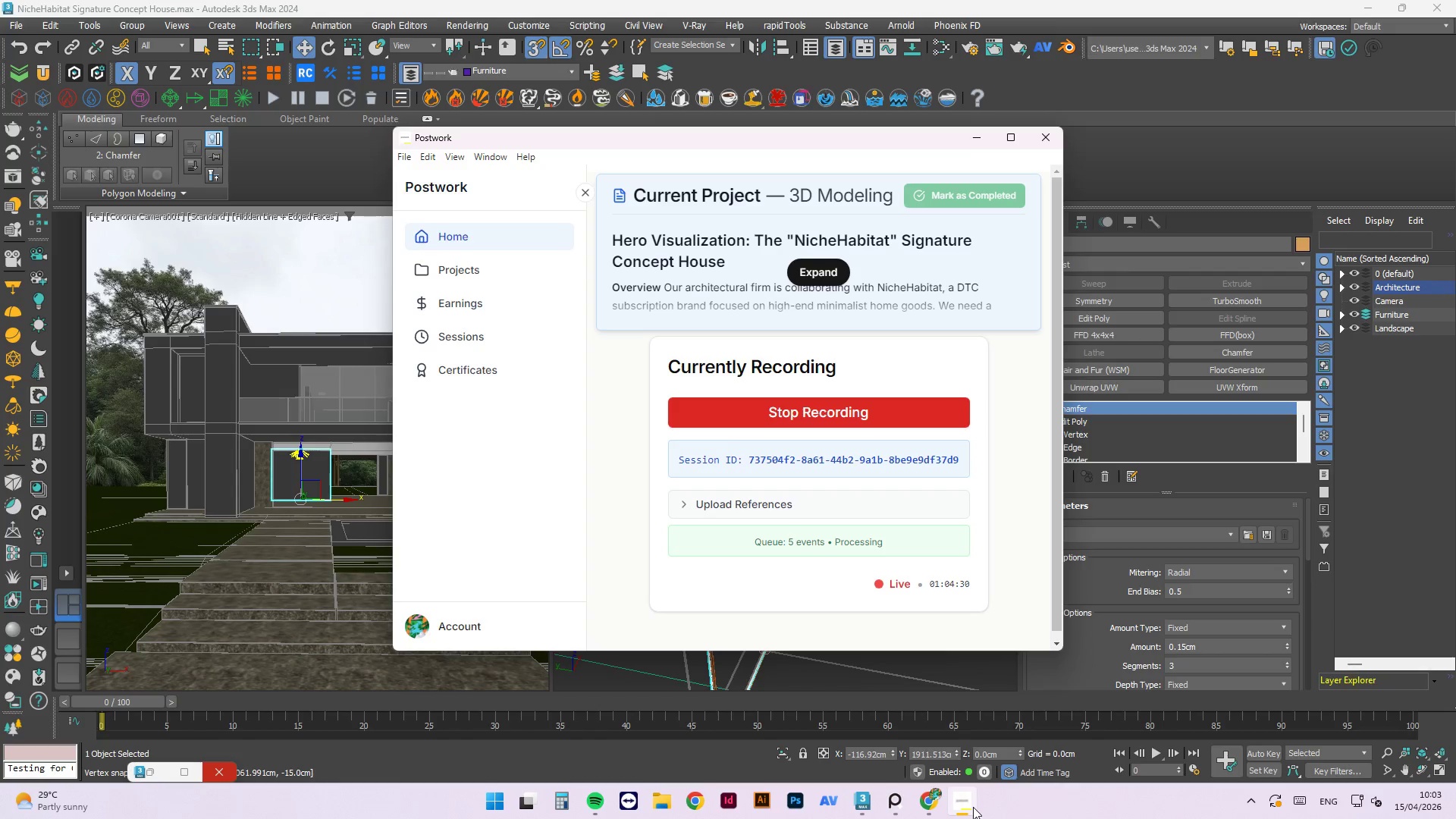 
left_click([985, 140])
 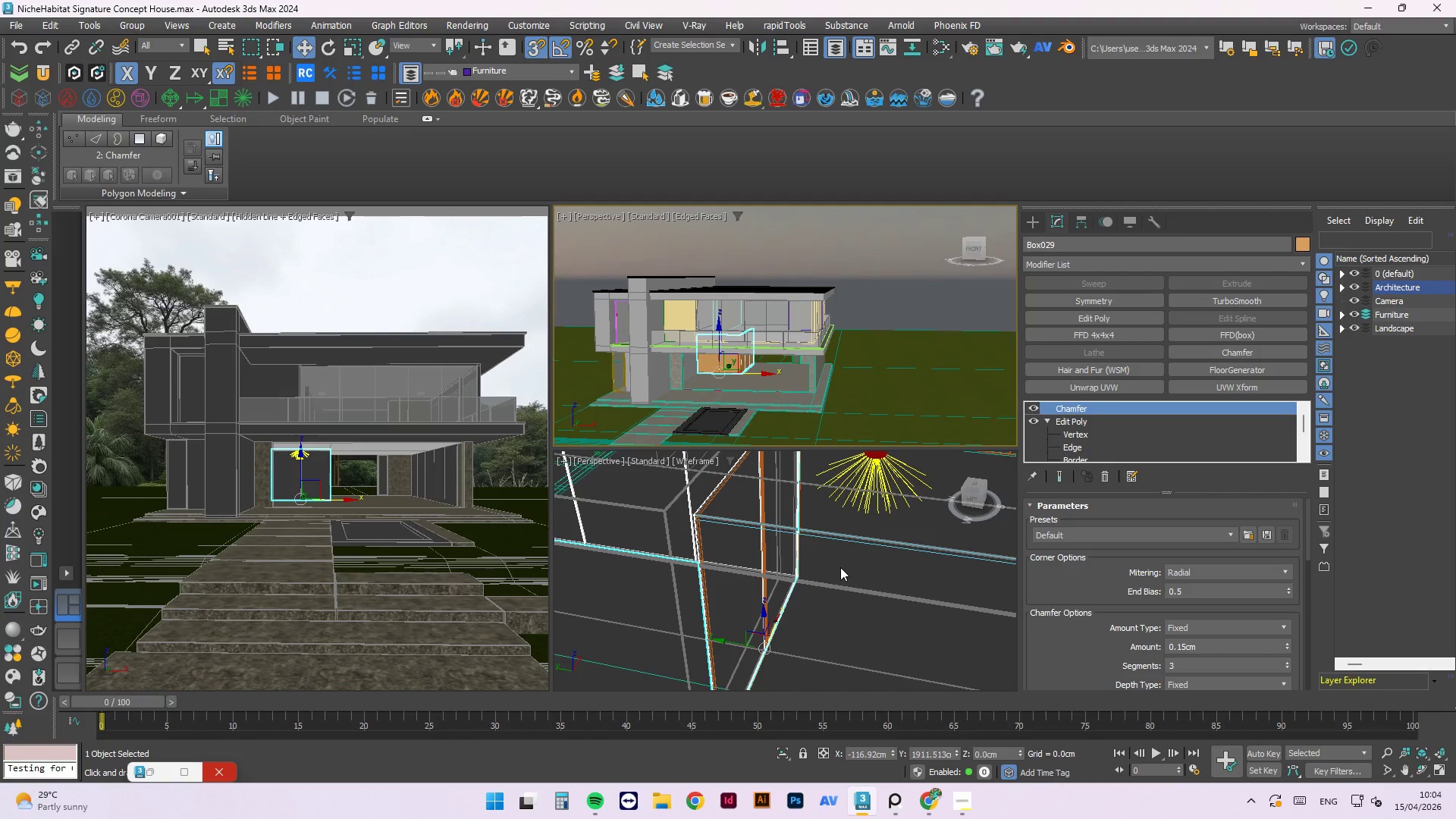 
wait(30.92)
 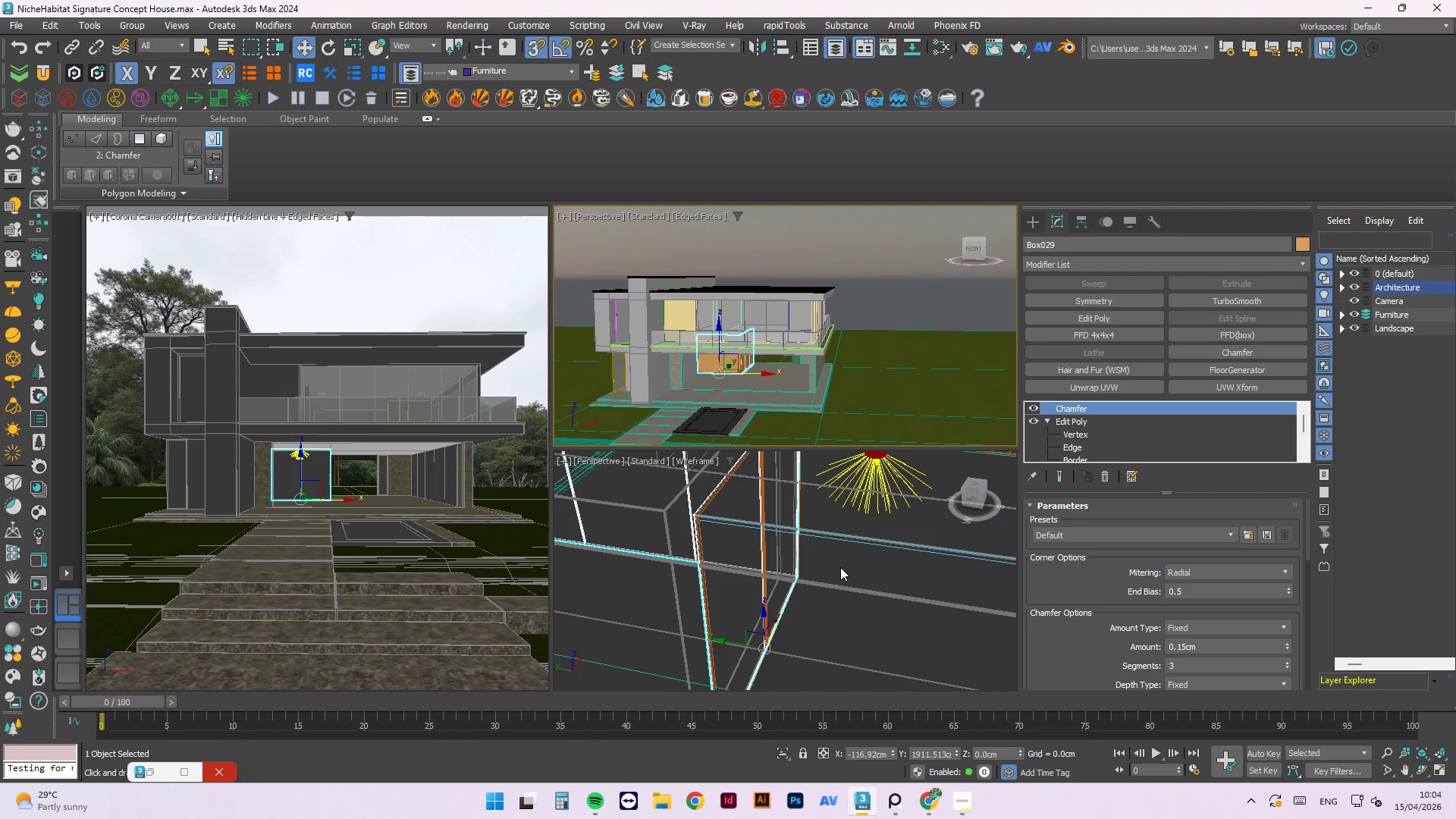 
left_click([49, 587])
 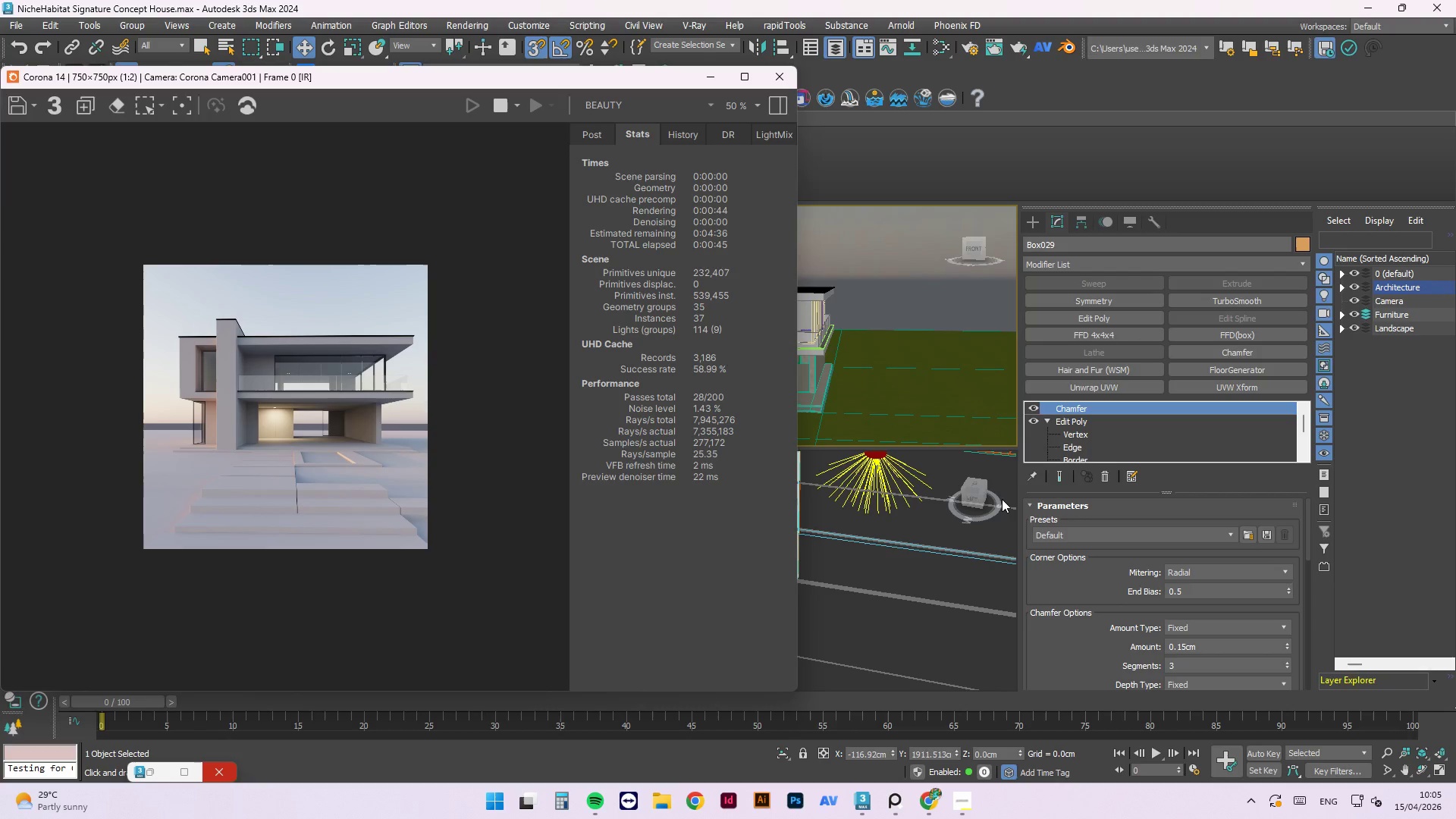 
wait(50.75)
 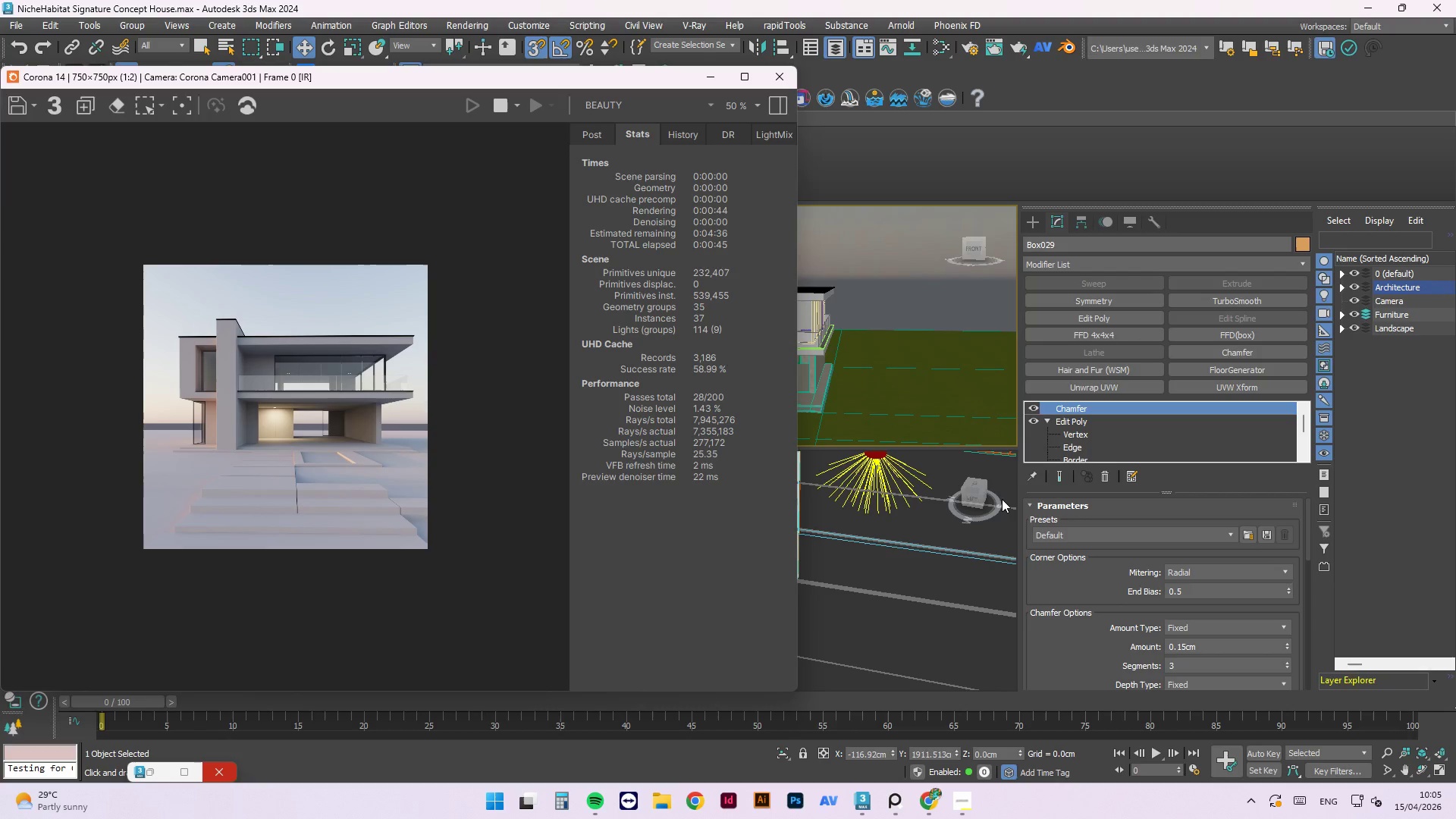 
scroll: coordinate [171, 360], scroll_direction: up, amount: 1.0
 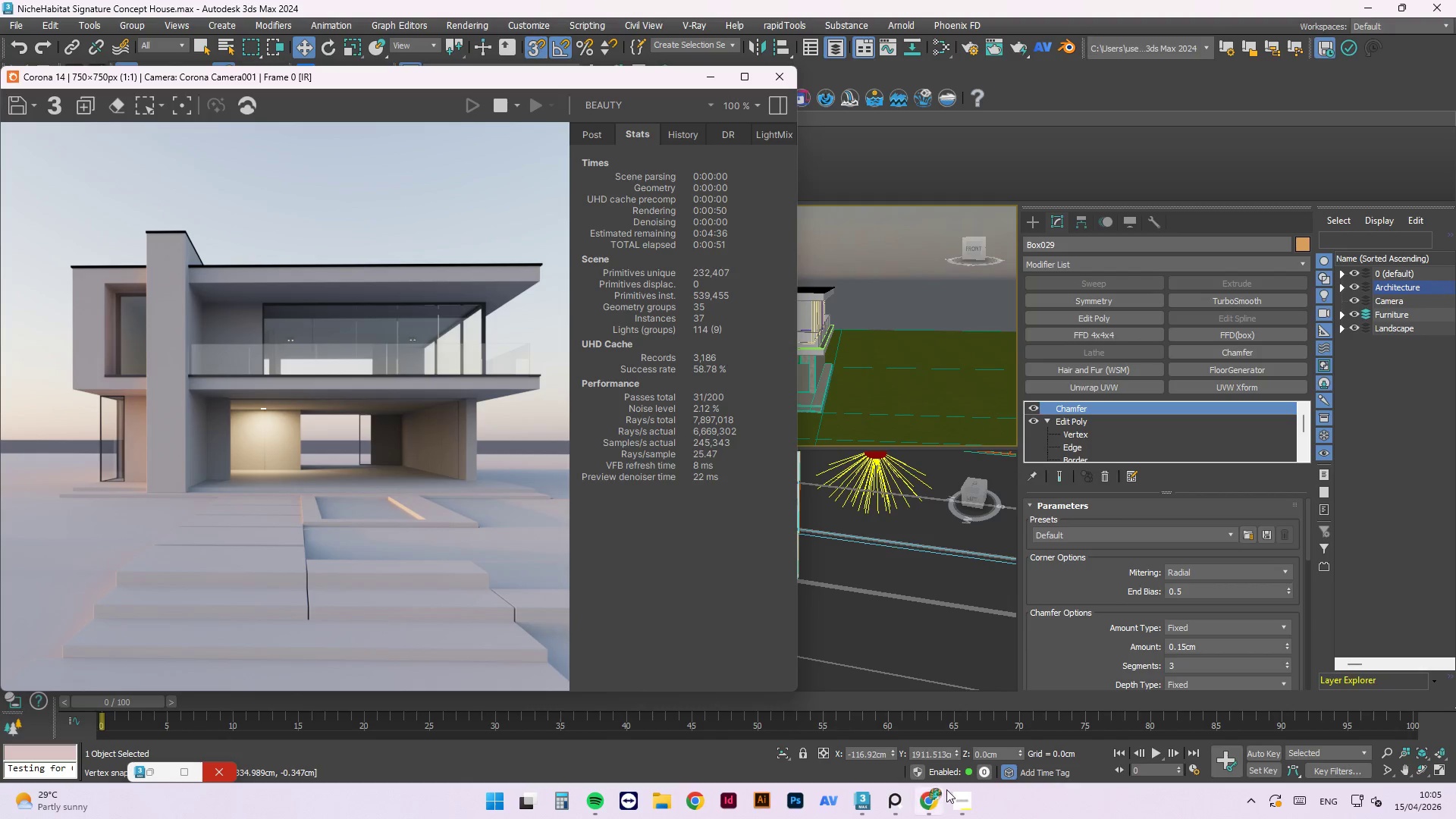 
left_click([959, 799])